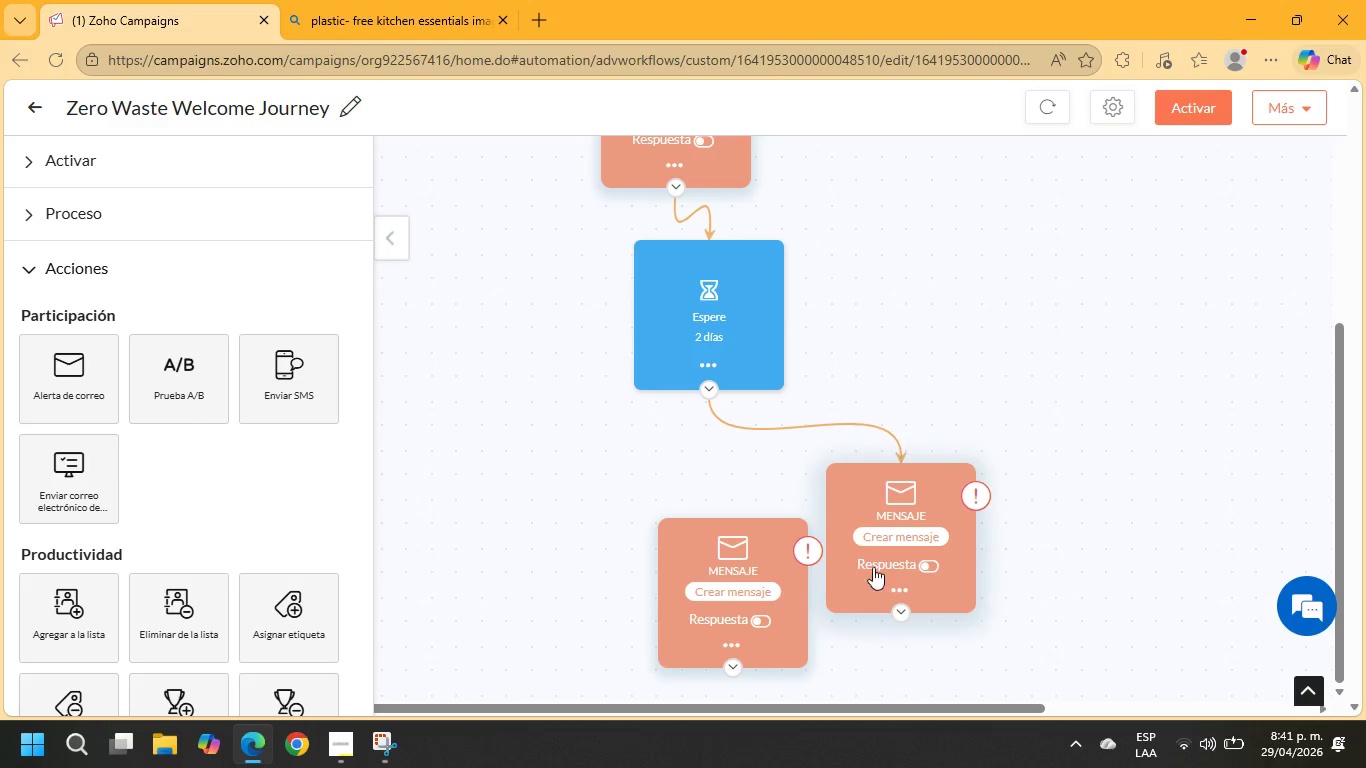 
left_click([864, 533])
 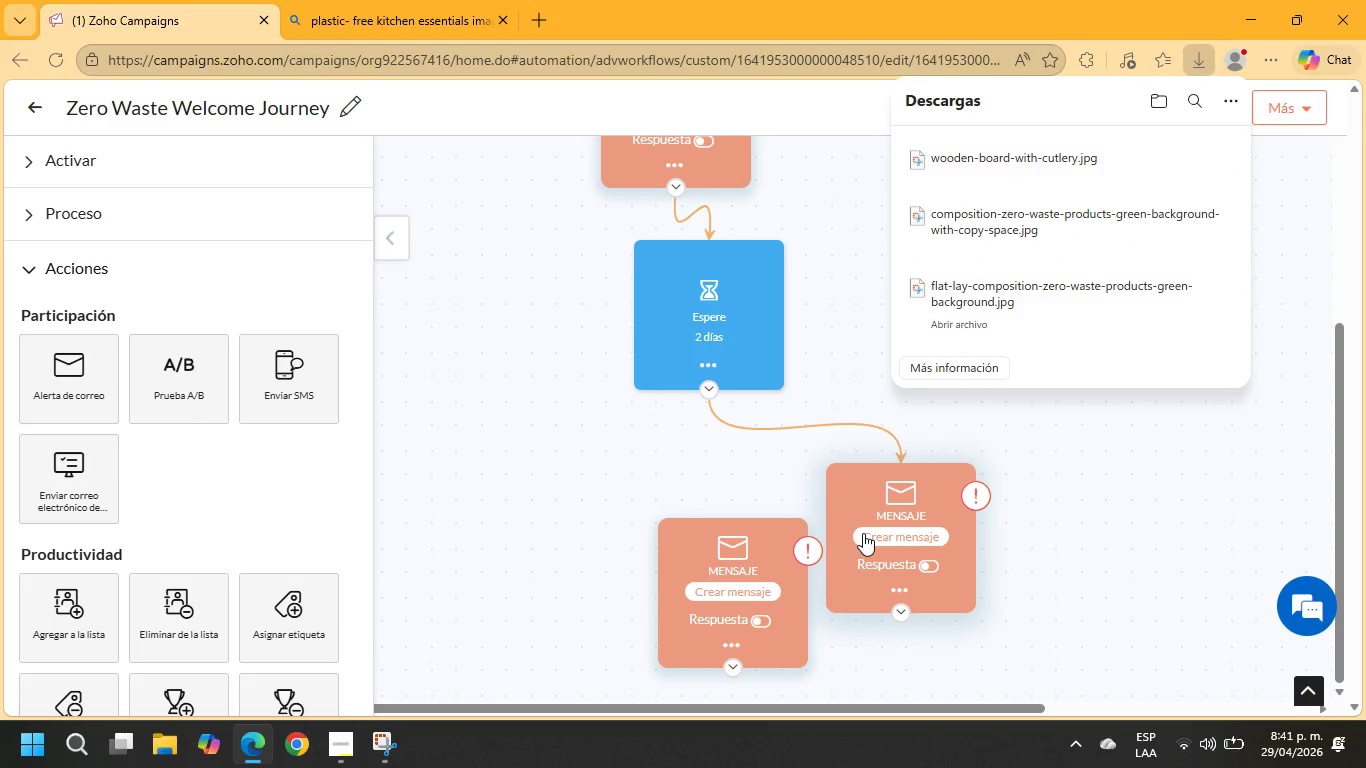 
left_click([875, 535])
 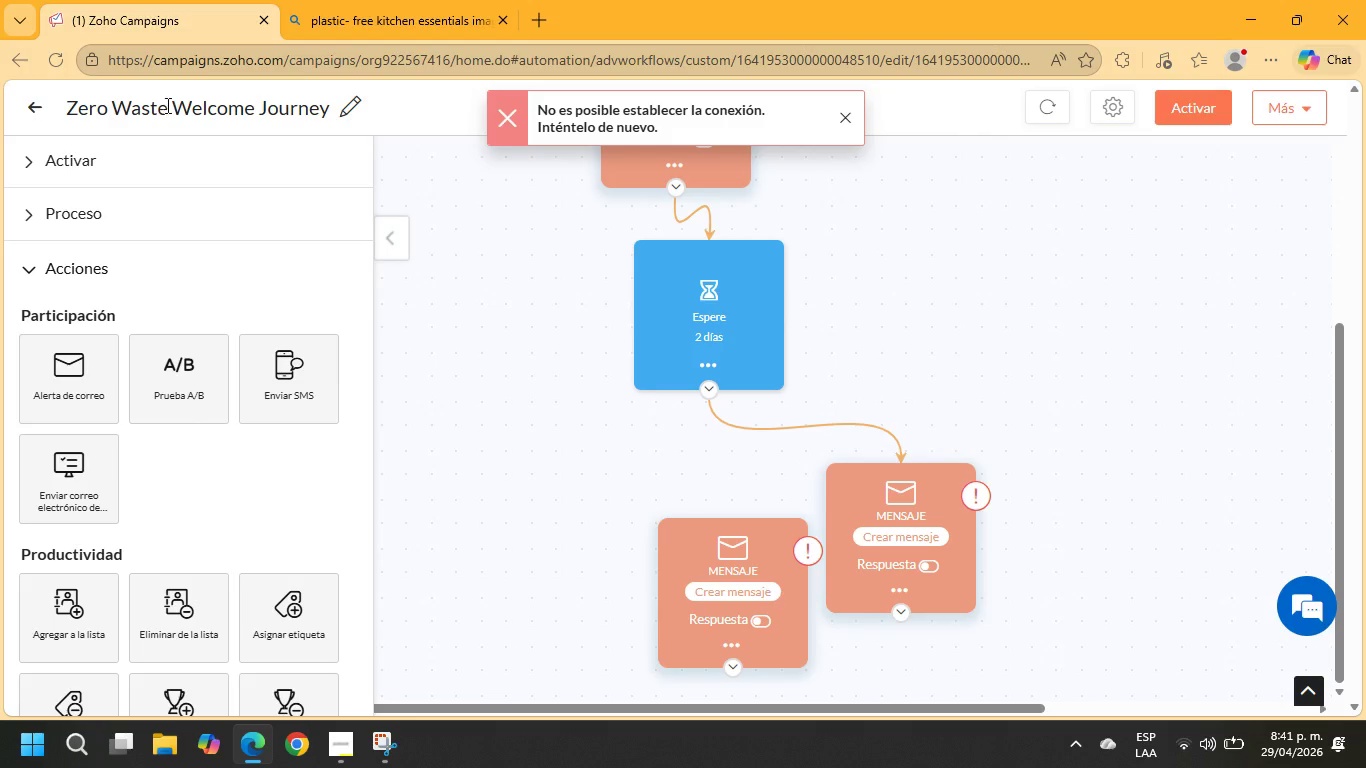 
left_click([50, 58])
 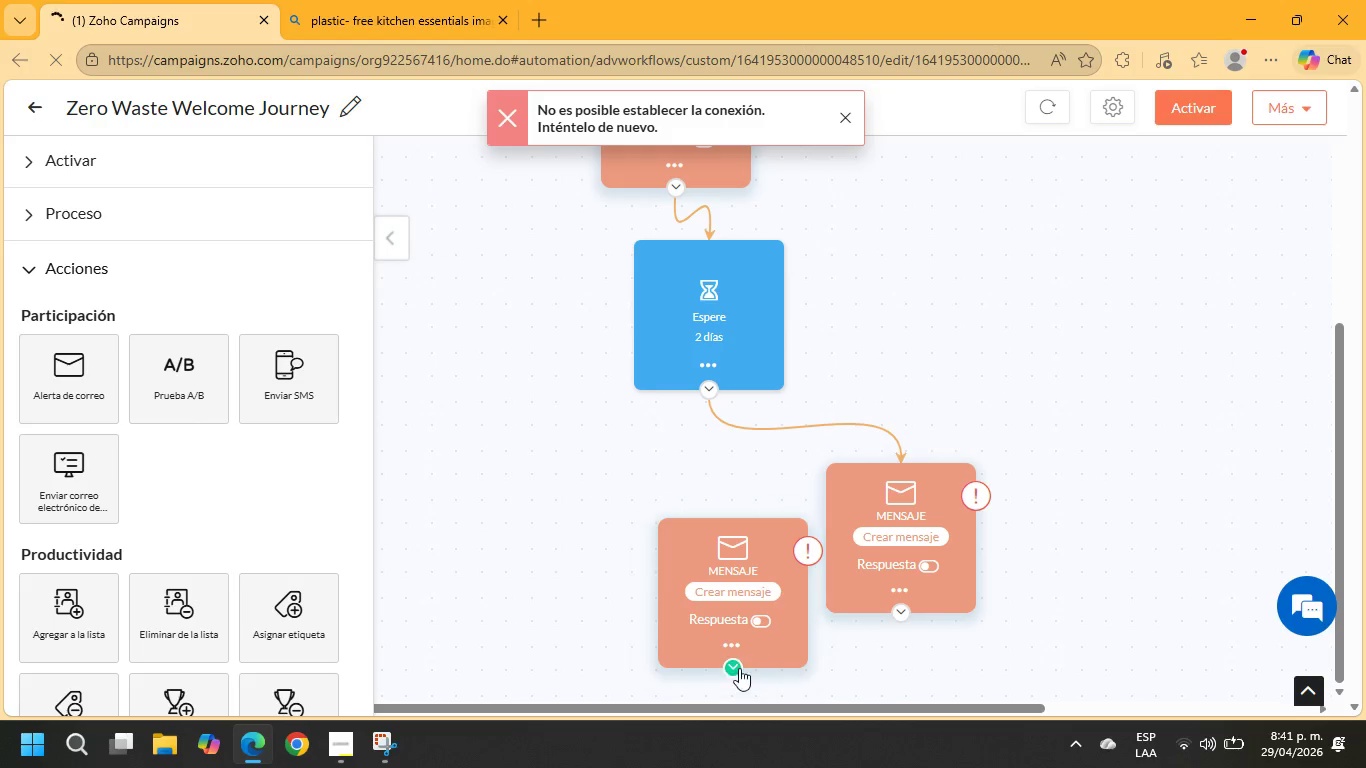 
left_click([738, 651])
 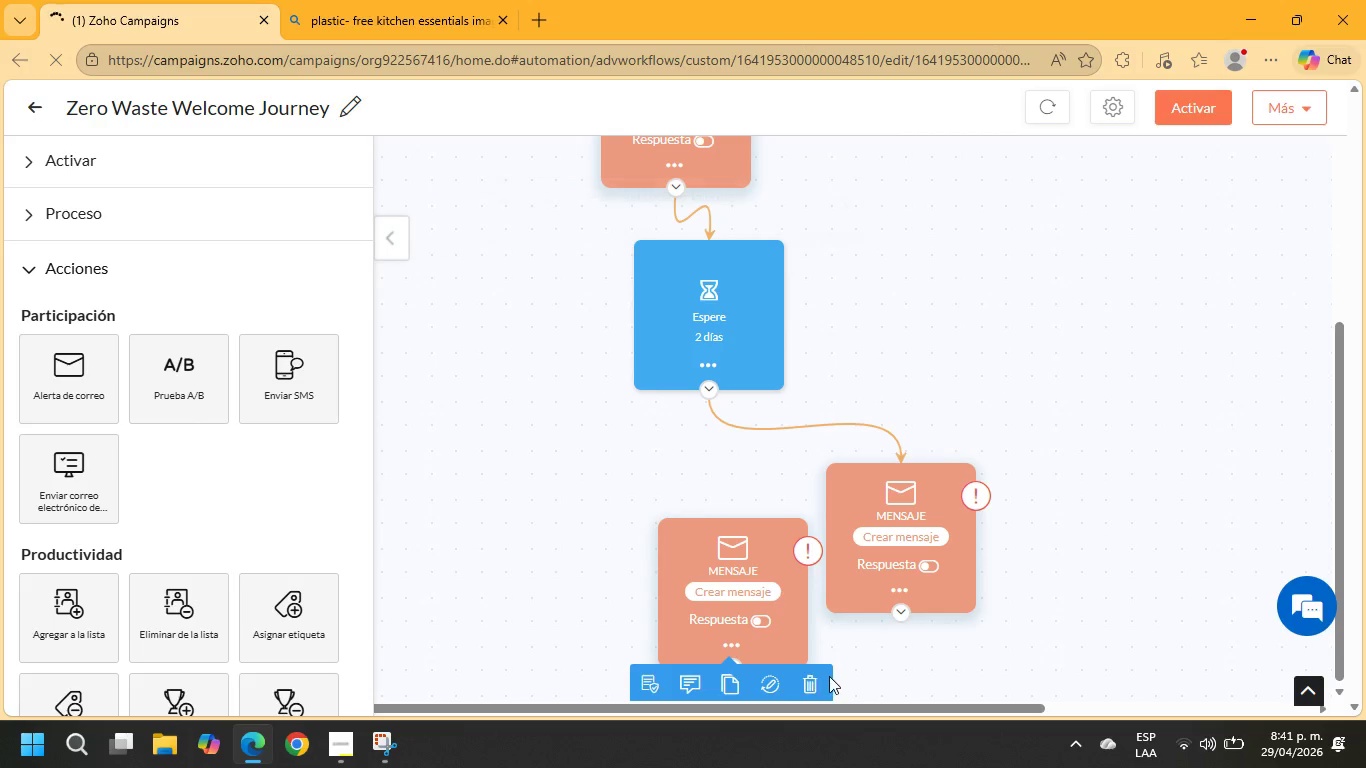 
left_click([816, 683])
 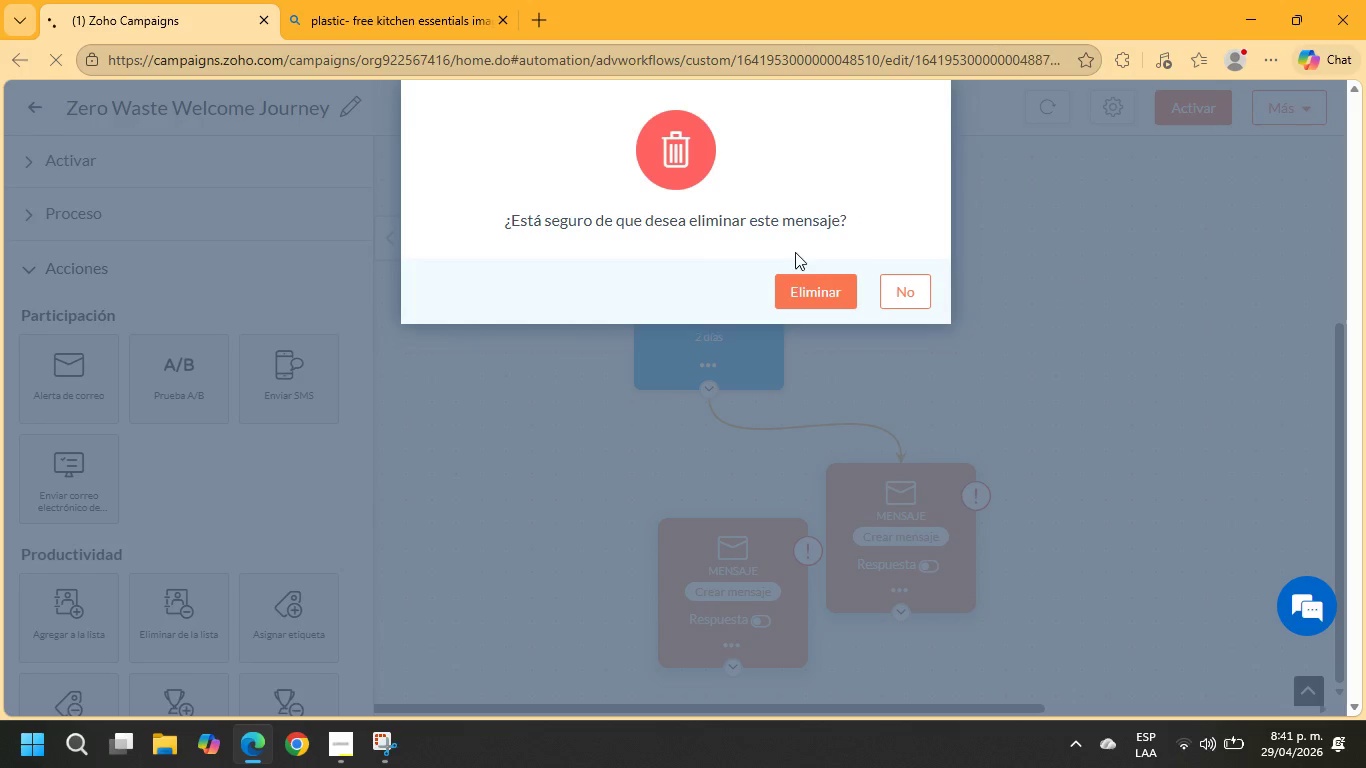 
left_click([811, 293])
 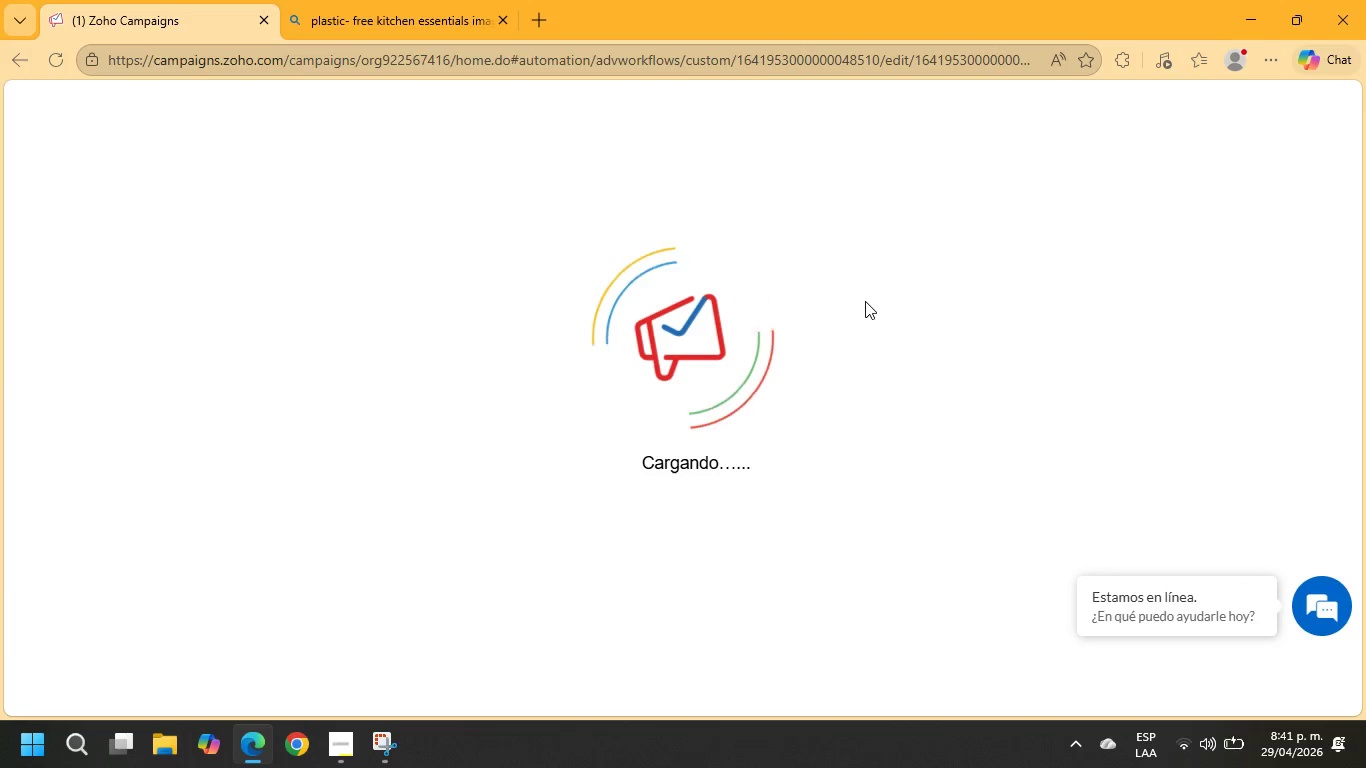 
wait(13.71)
 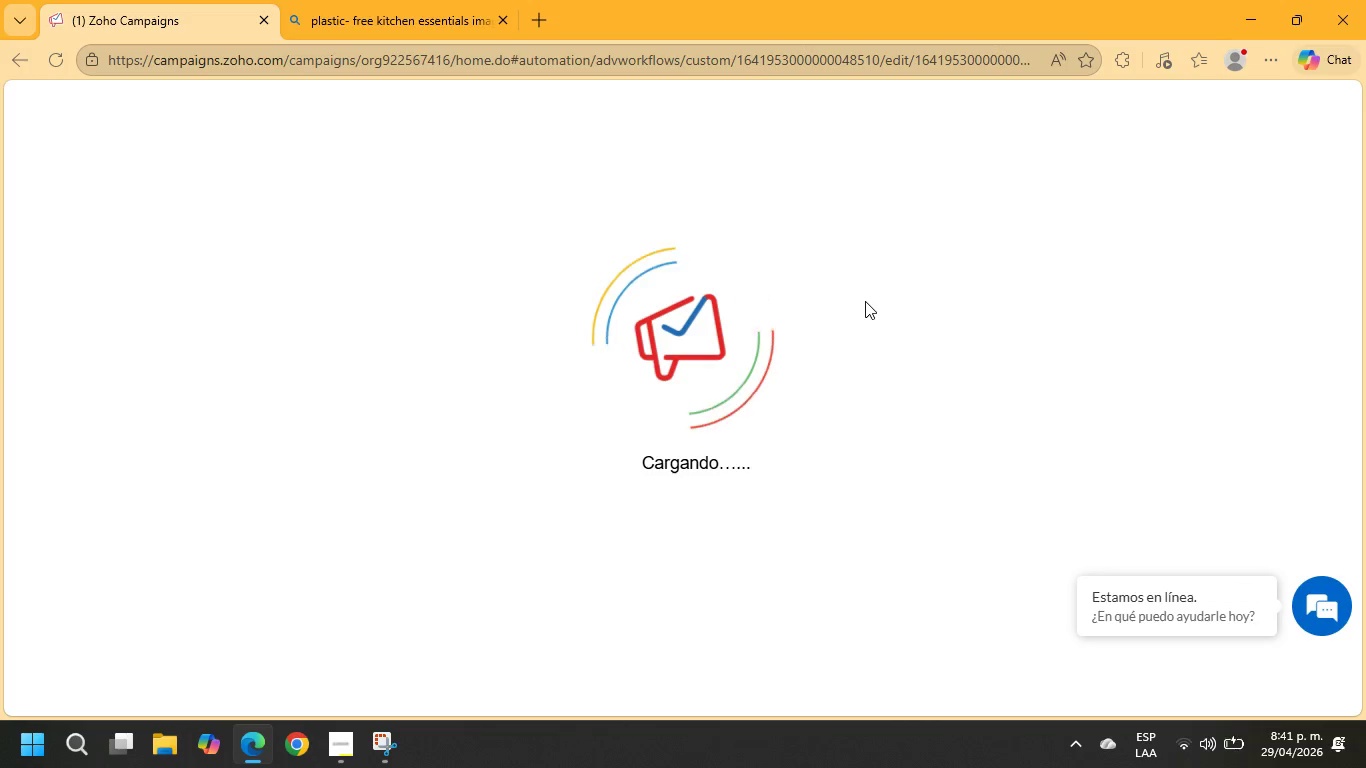 
mouse_move([1184, 753])
 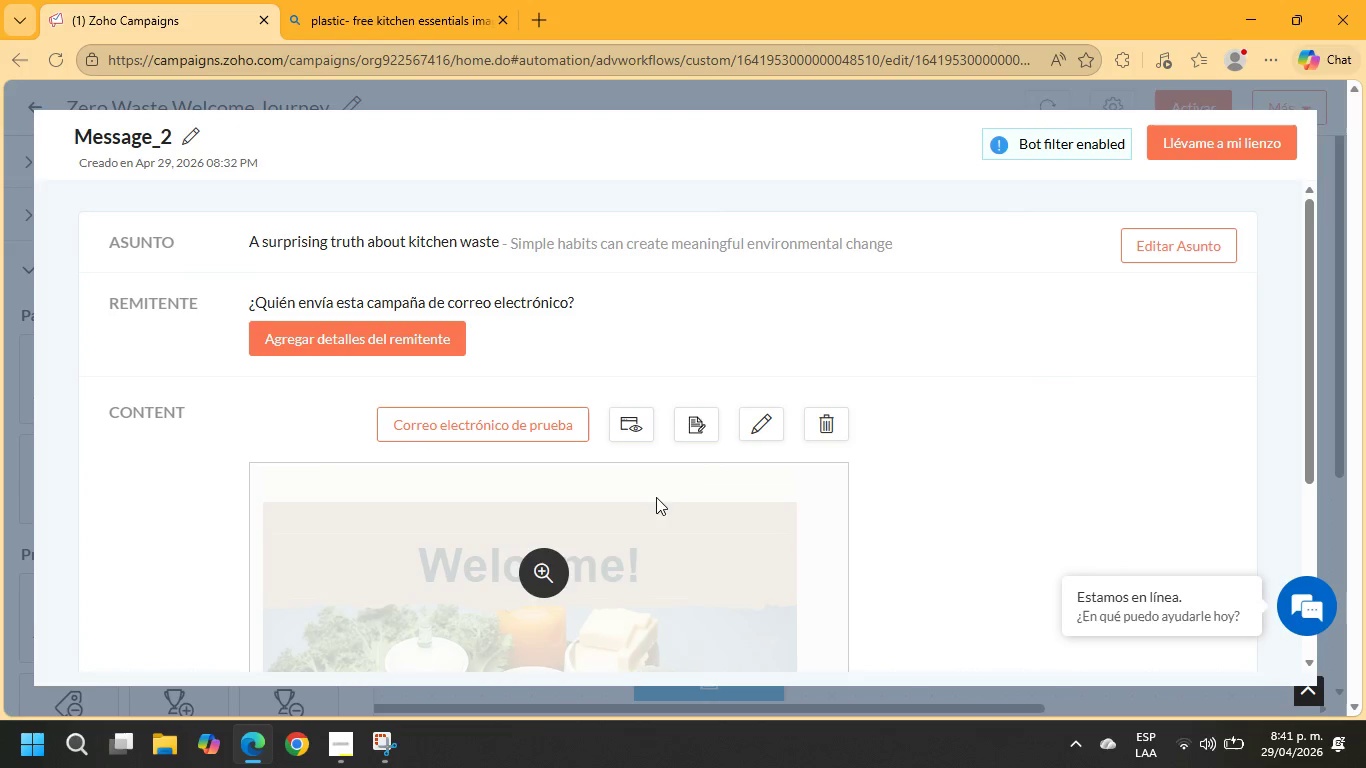 
scroll: coordinate [637, 482], scroll_direction: down, amount: 4.0
 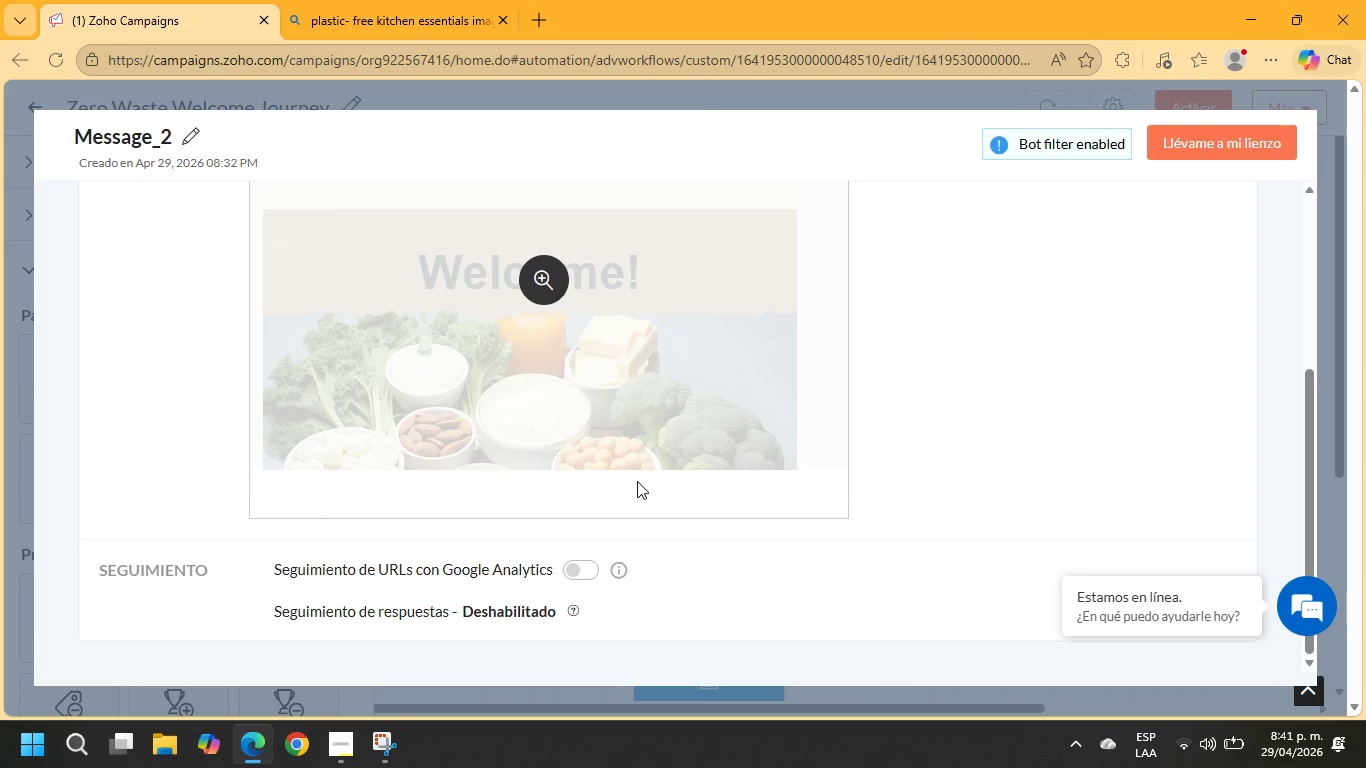 
scroll: coordinate [637, 481], scroll_direction: up, amount: 3.0
 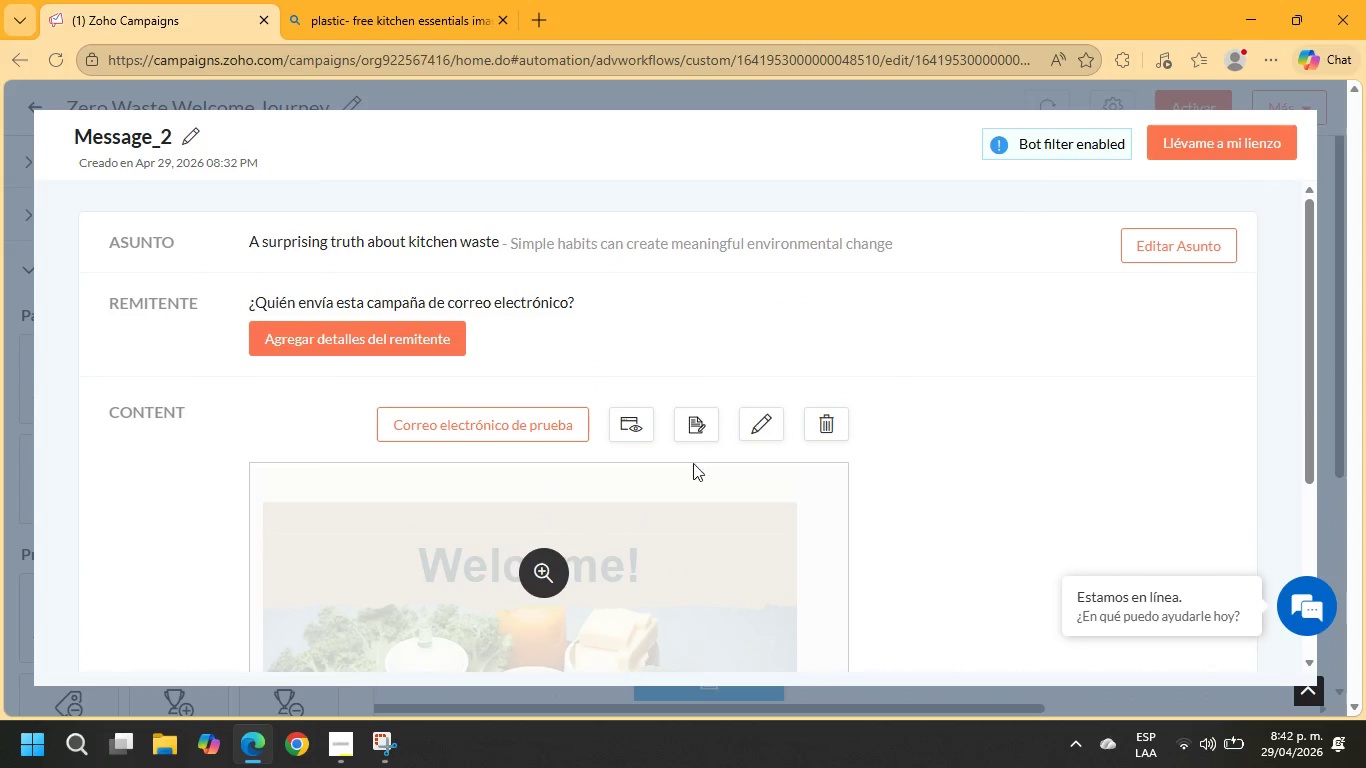 
left_click([771, 411])
 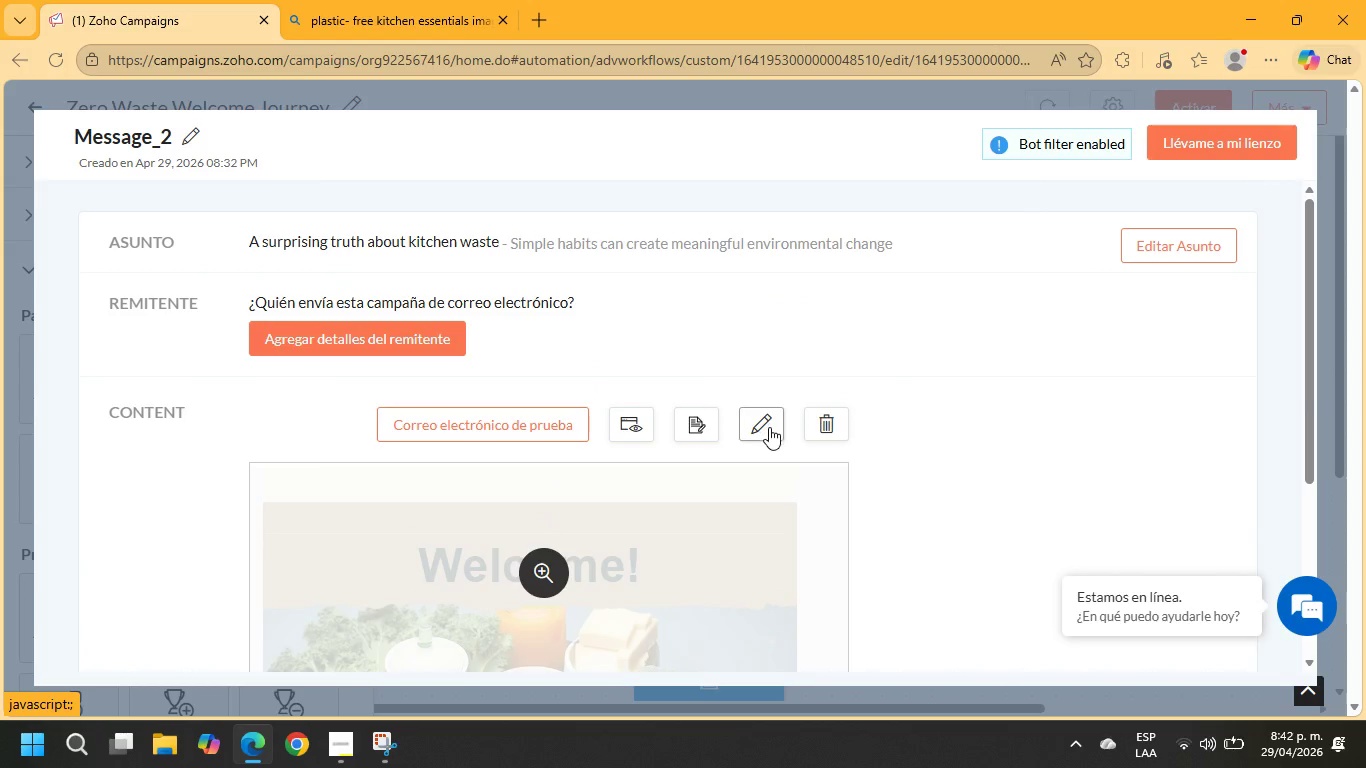 
left_click([769, 427])
 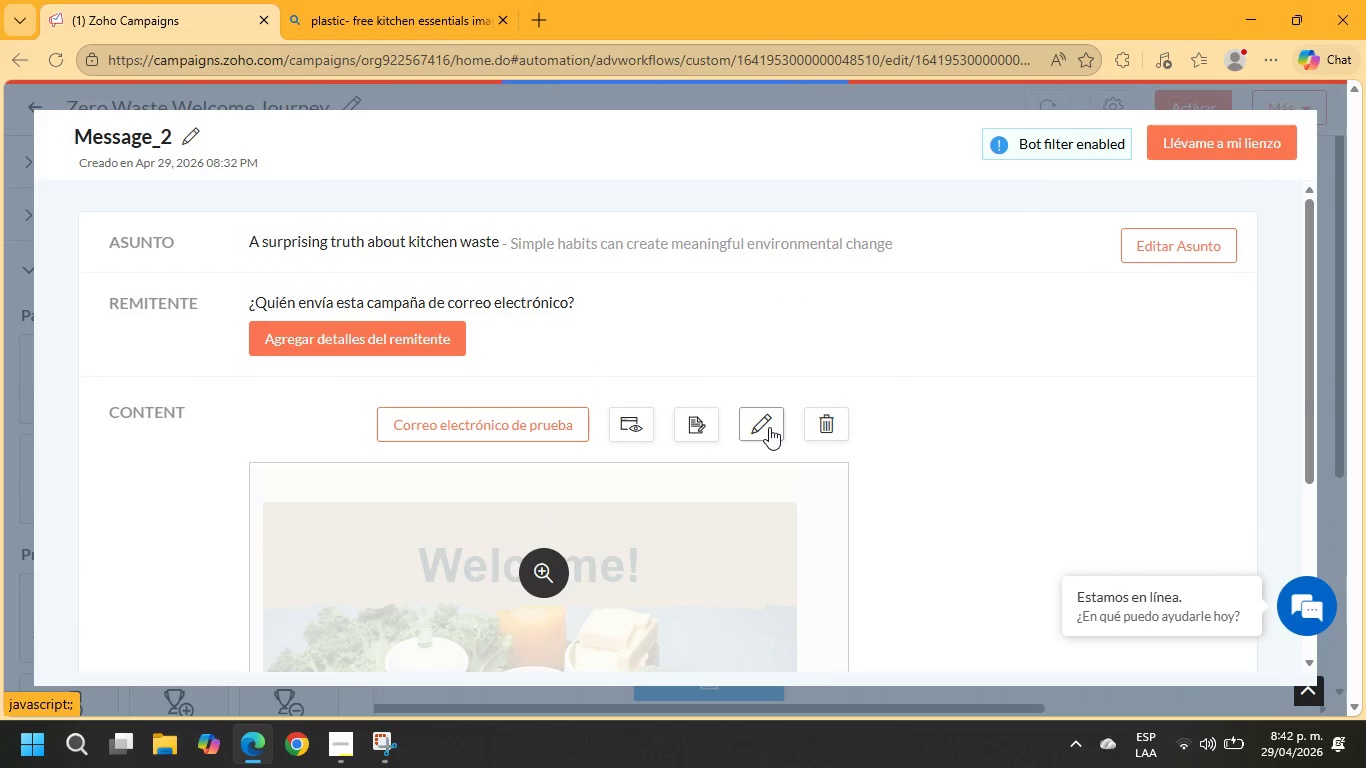 
mouse_move([752, 456])
 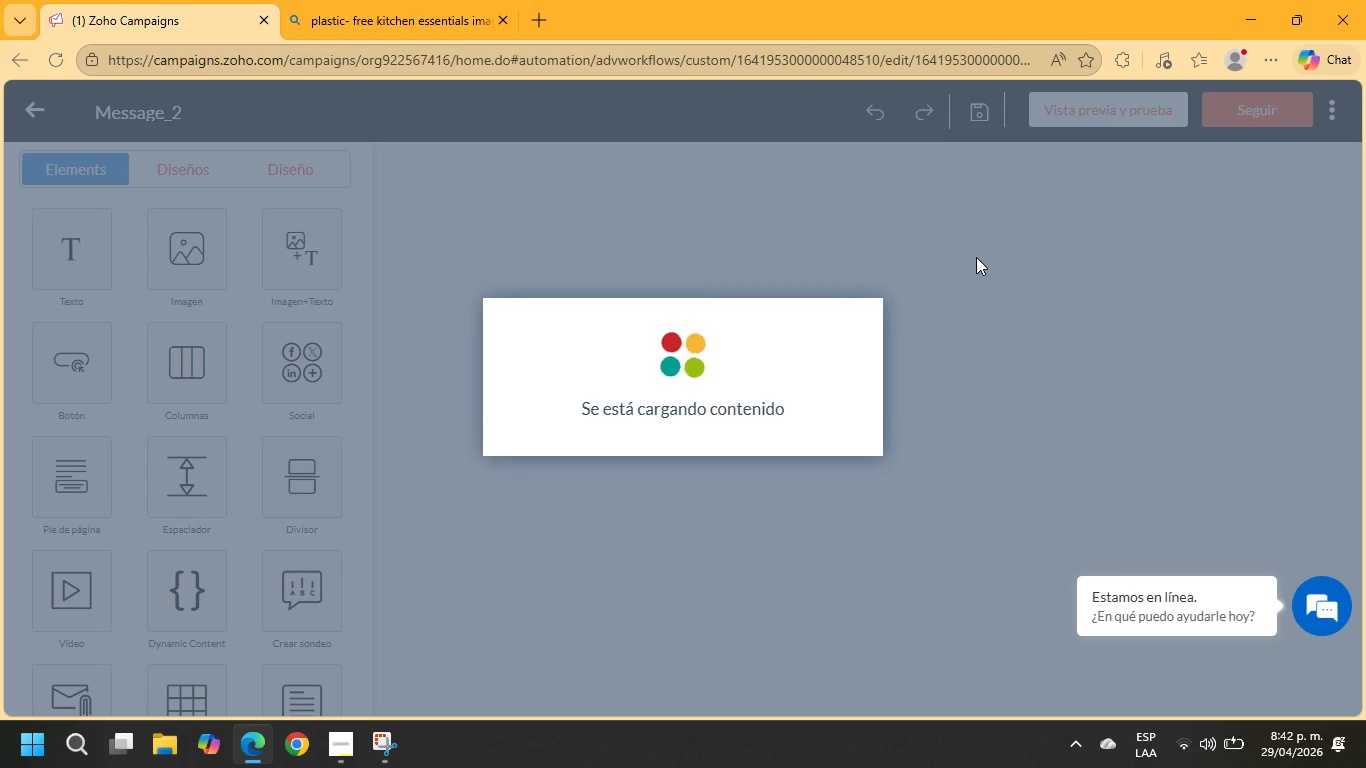 
wait(17.08)
 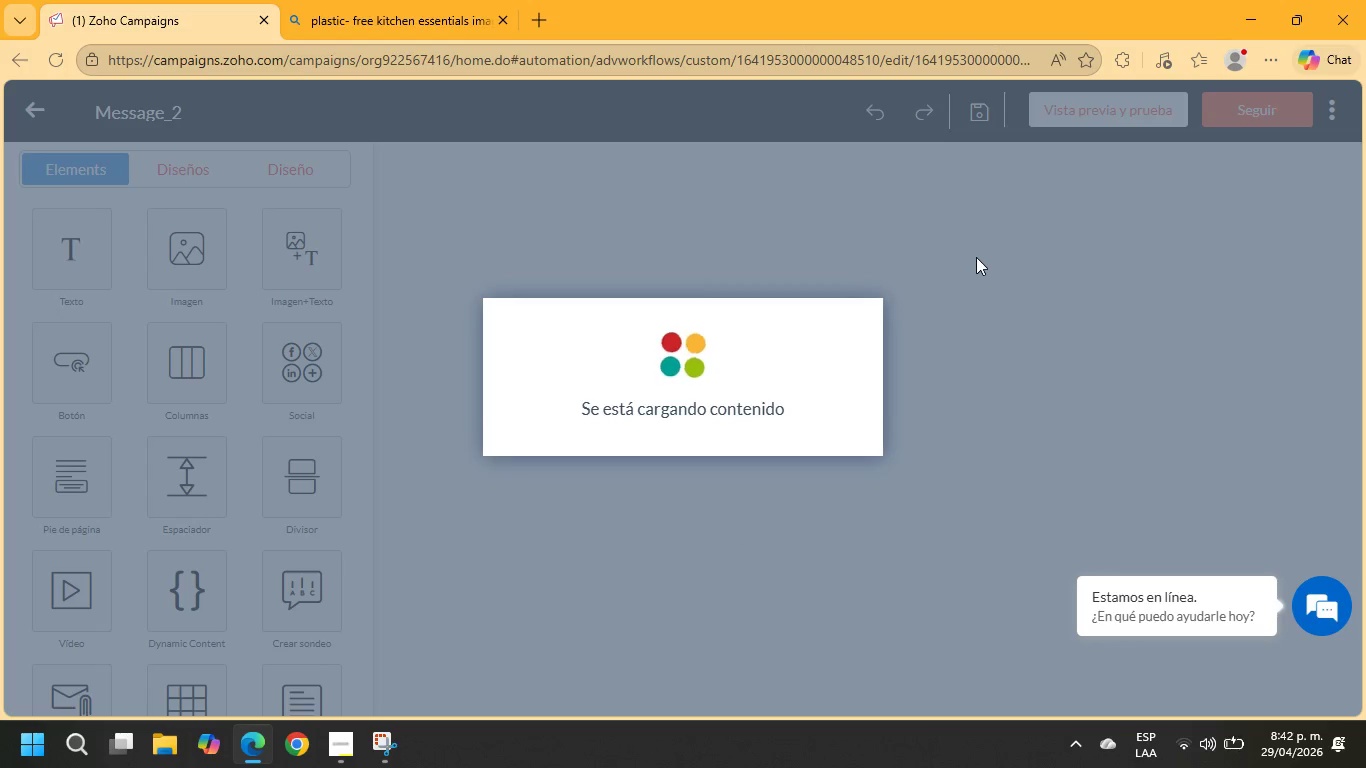 
left_click_drag(start_coordinate=[979, 298], to_coordinate=[353, 247])
 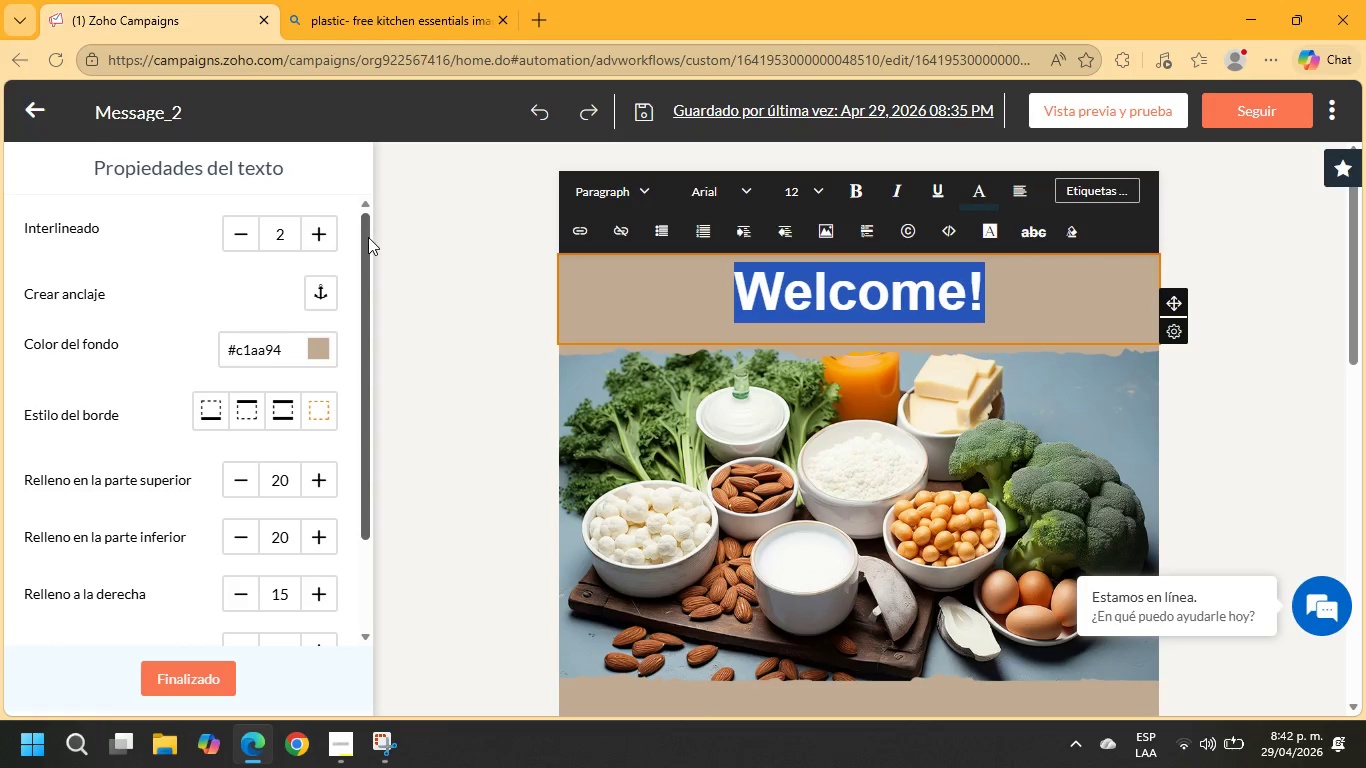 
type(did you know that milliomns)
key(Backspace)
key(Backspace)
type(s of single ;)
key(Backspace)
type(-use products are discarded every single day{)
 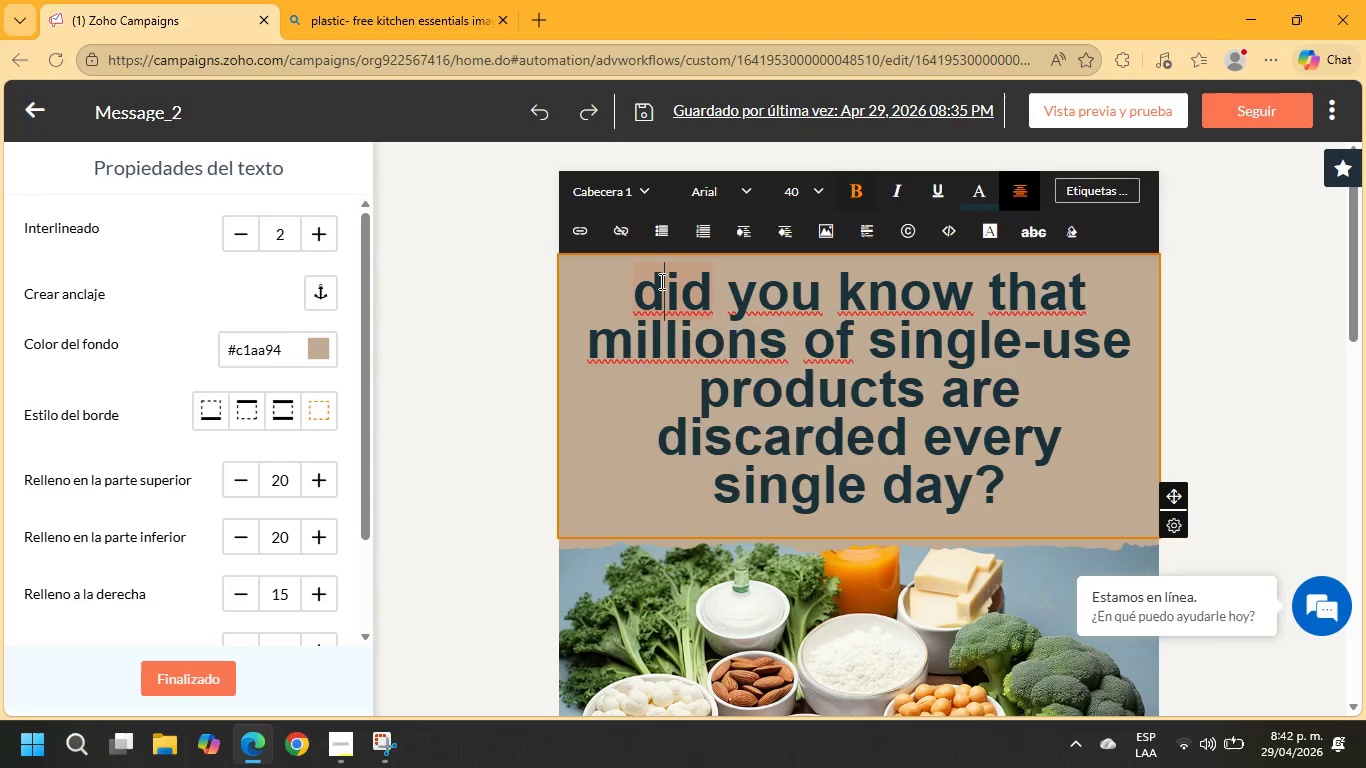 
key(Backspace)
 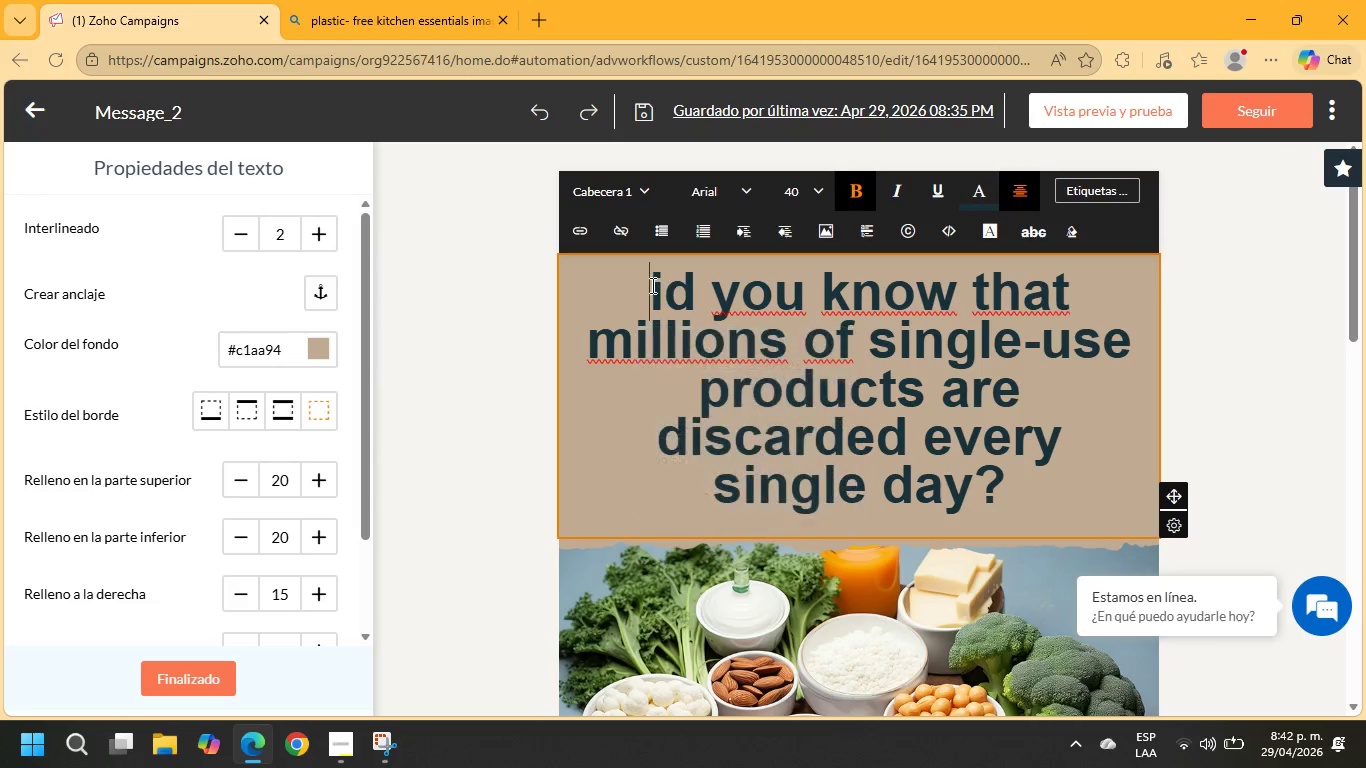 
key(Shift+ShiftRight)
 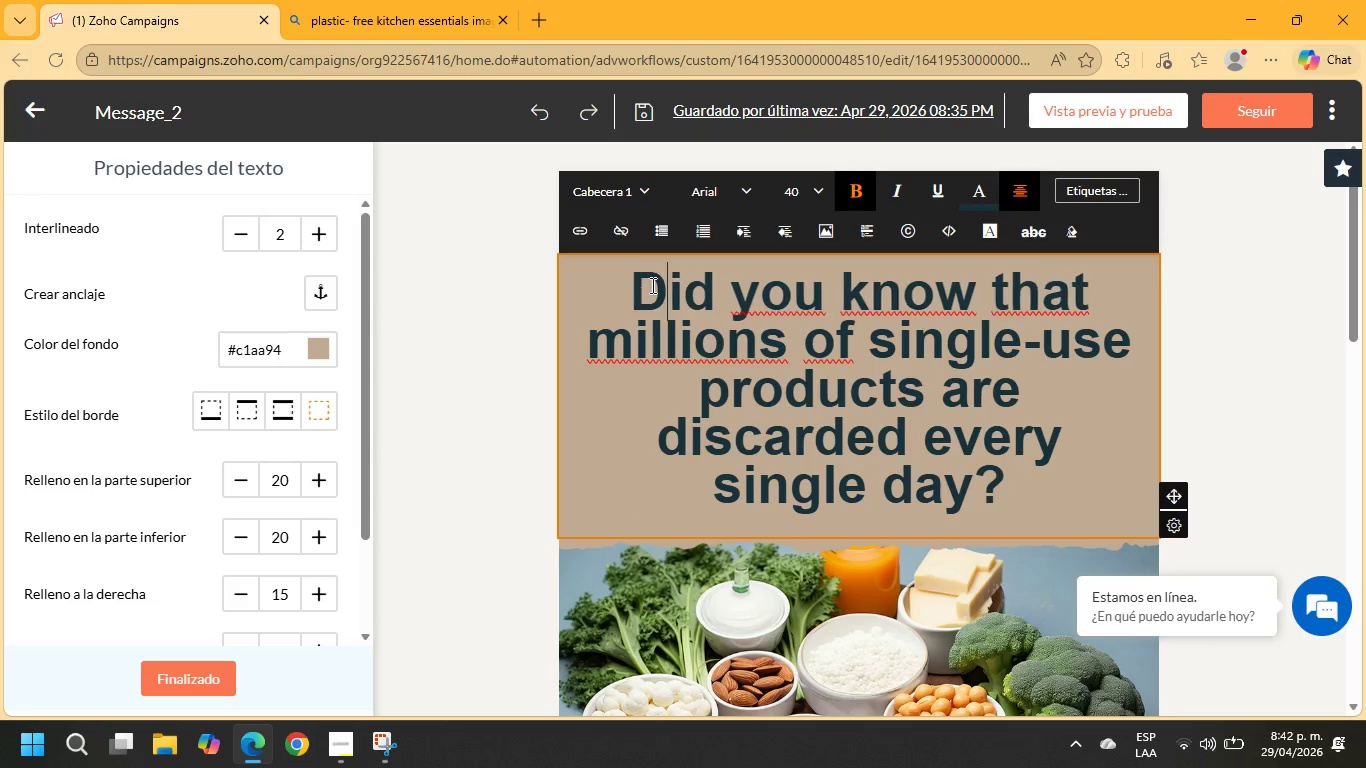 
key(Shift+D)
 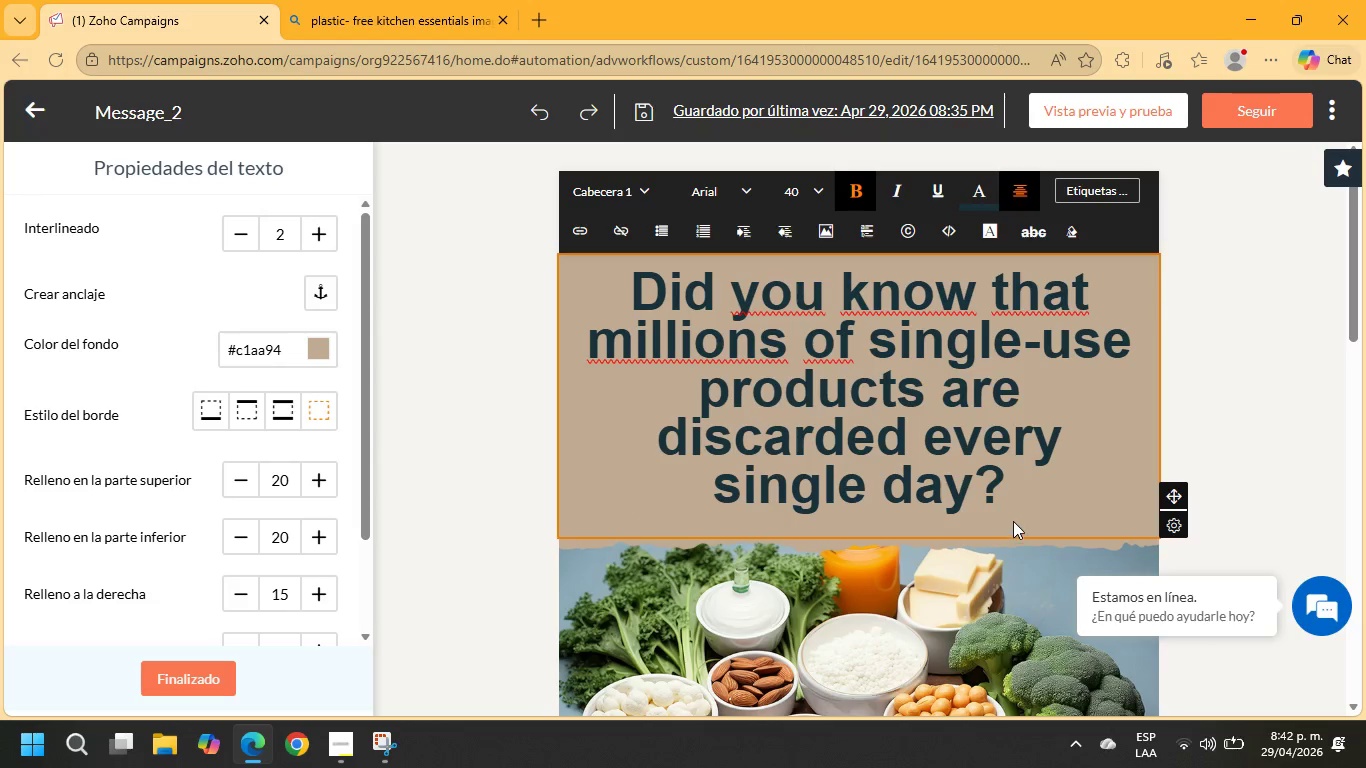 
left_click_drag(start_coordinate=[1005, 485], to_coordinate=[474, 303])
 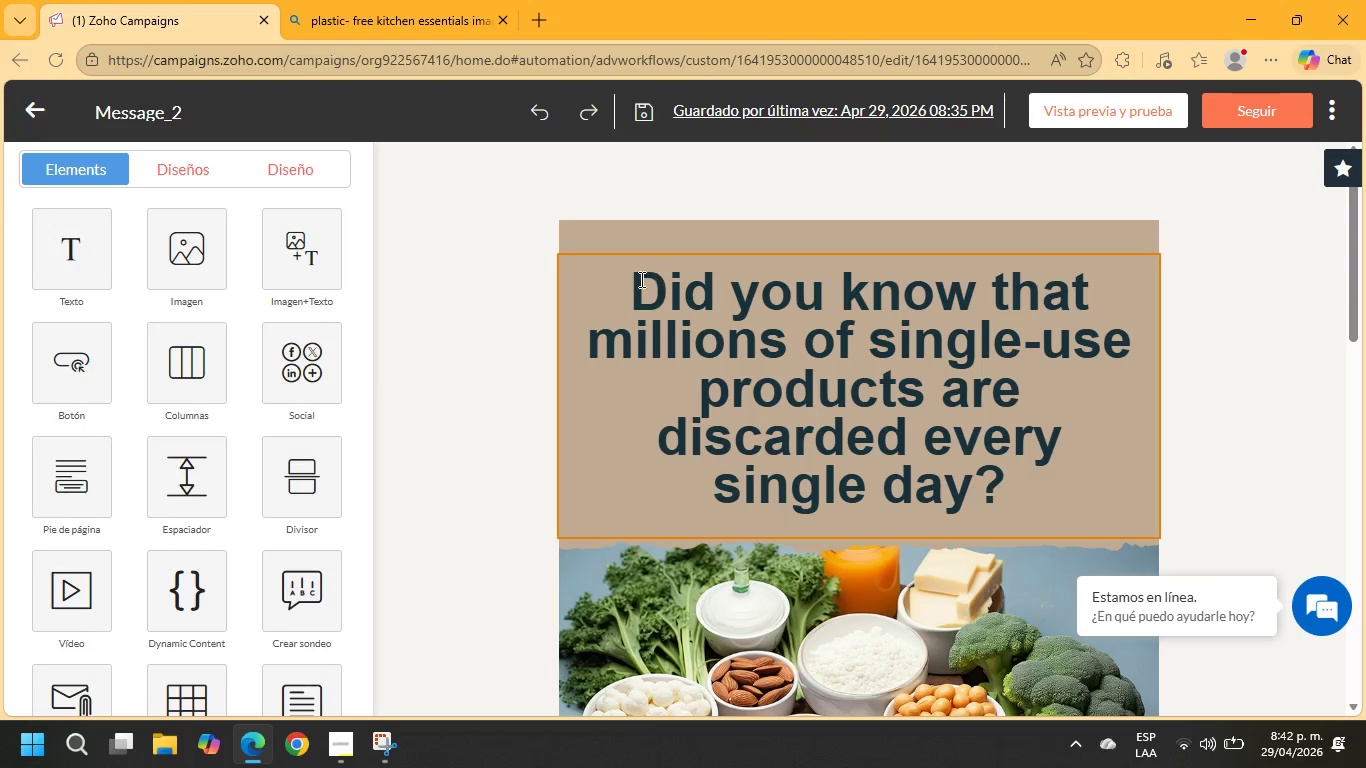 
left_click_drag(start_coordinate=[640, 279], to_coordinate=[1101, 522])
 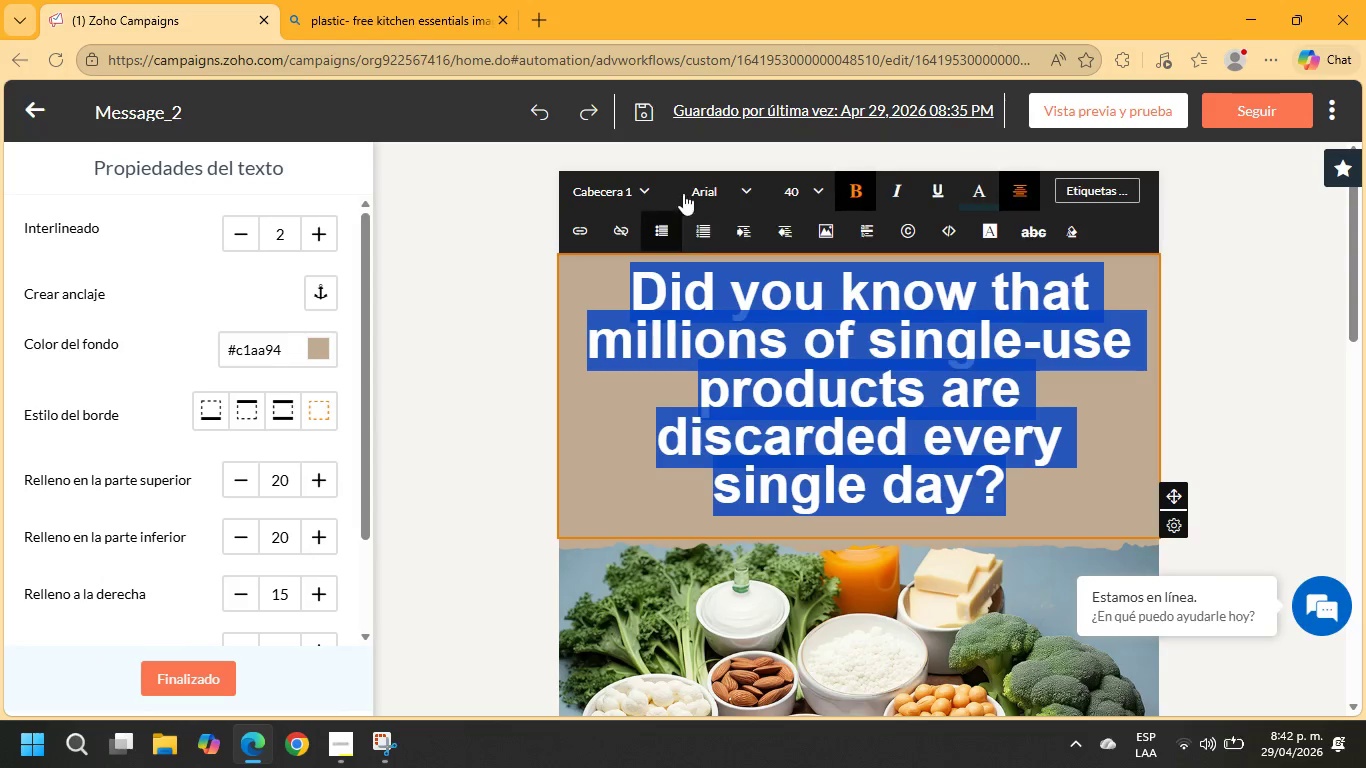 
left_click([685, 188])
 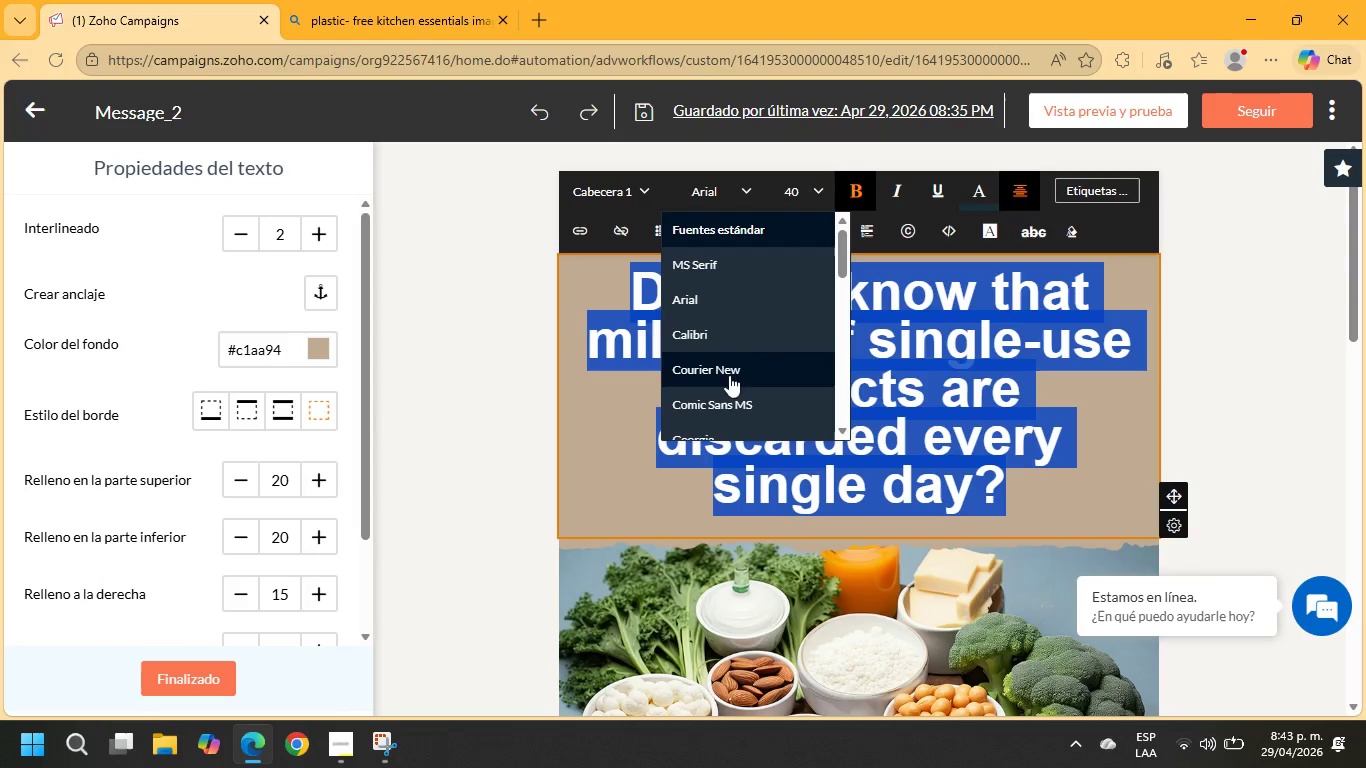 
scroll: coordinate [731, 361], scroll_direction: down, amount: 6.0
 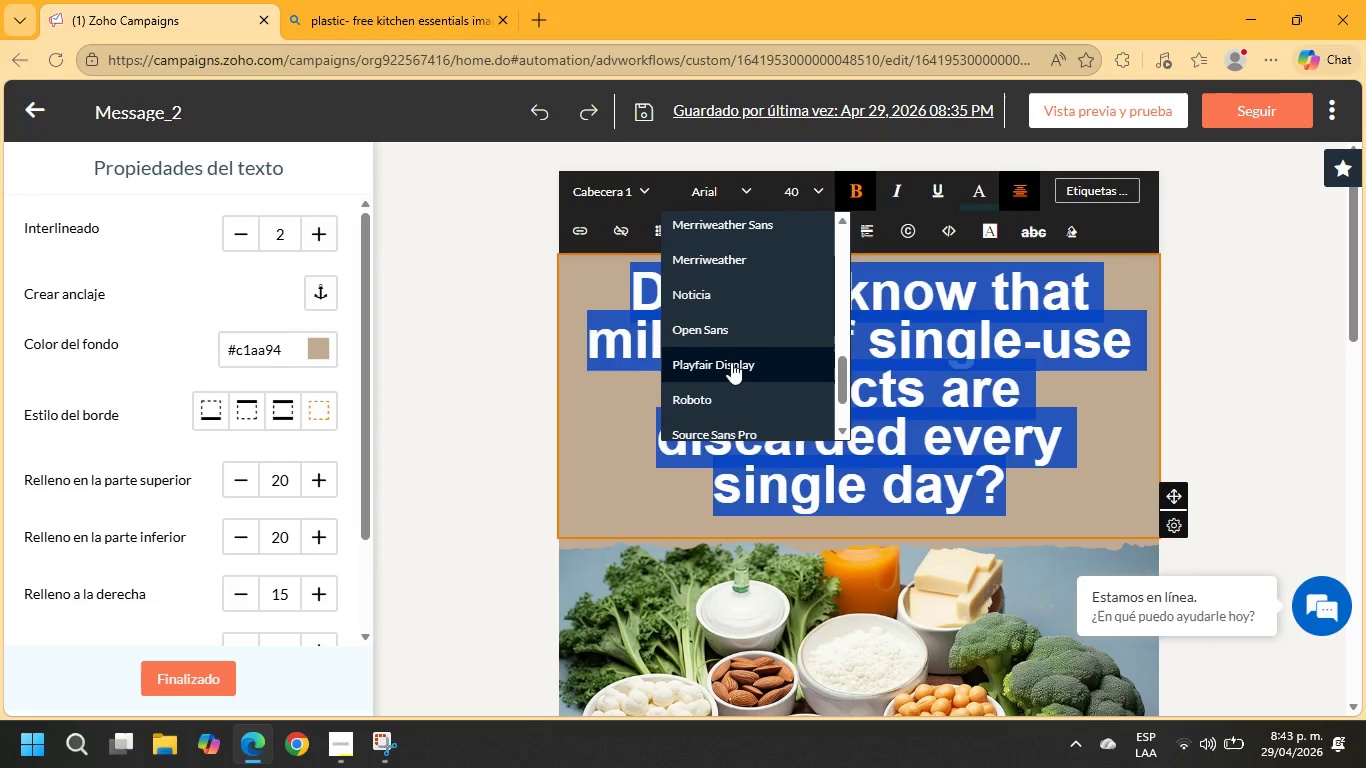 
left_click([731, 362])
 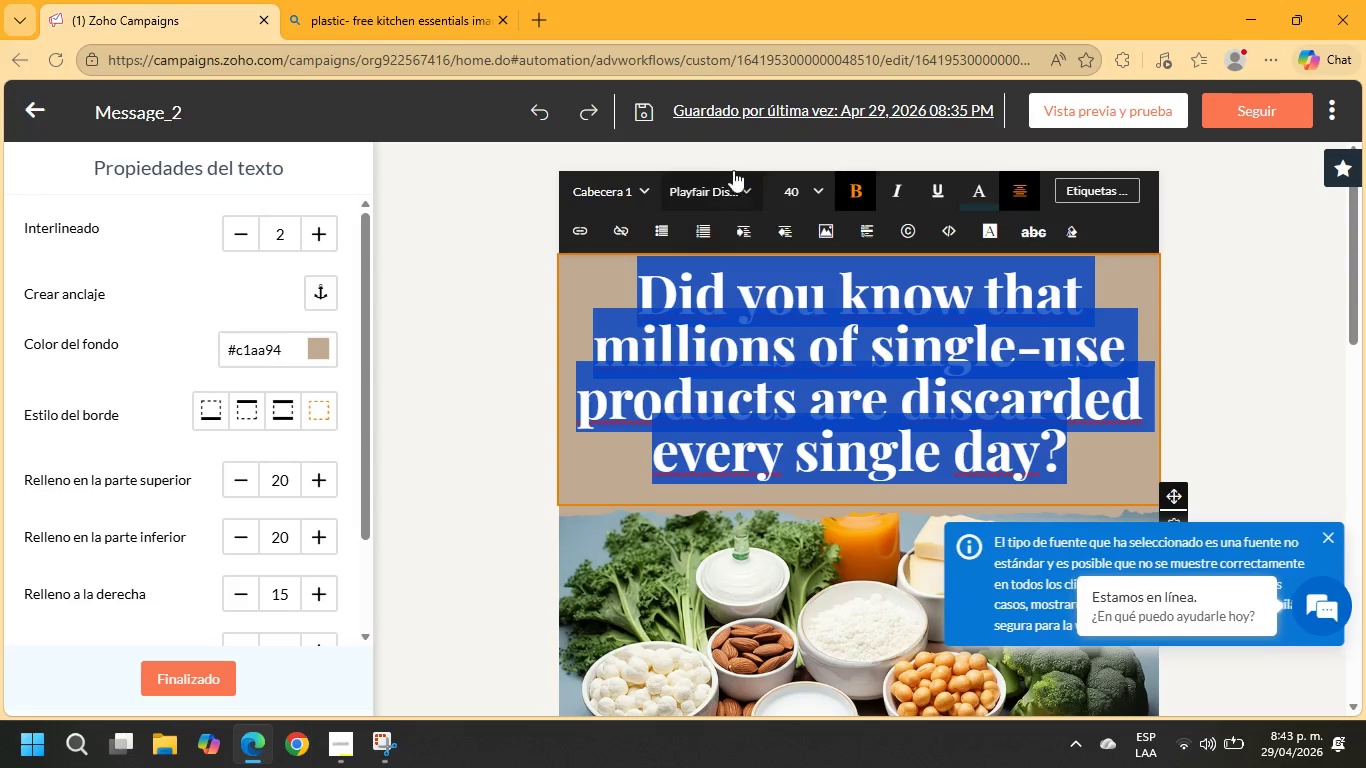 
left_click([809, 195])
 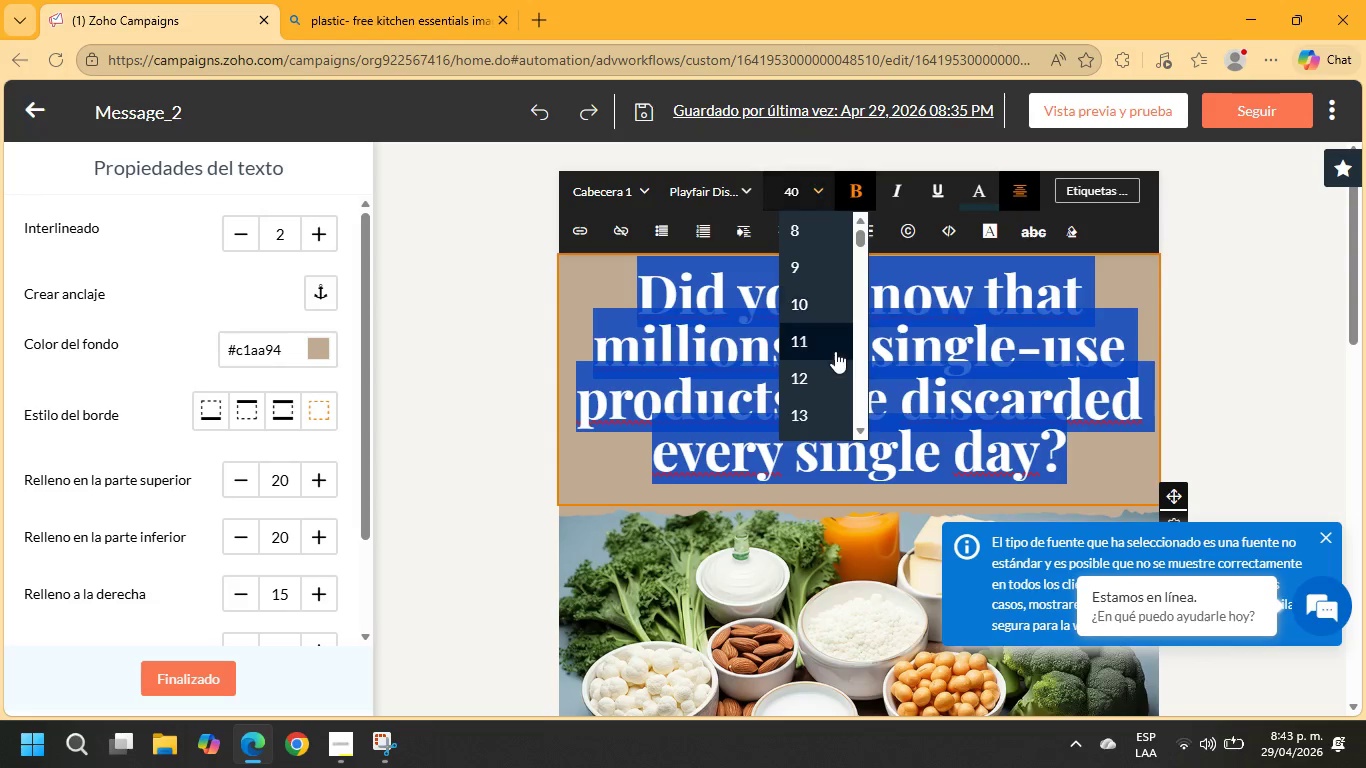 
scroll: coordinate [834, 359], scroll_direction: down, amount: 3.0
 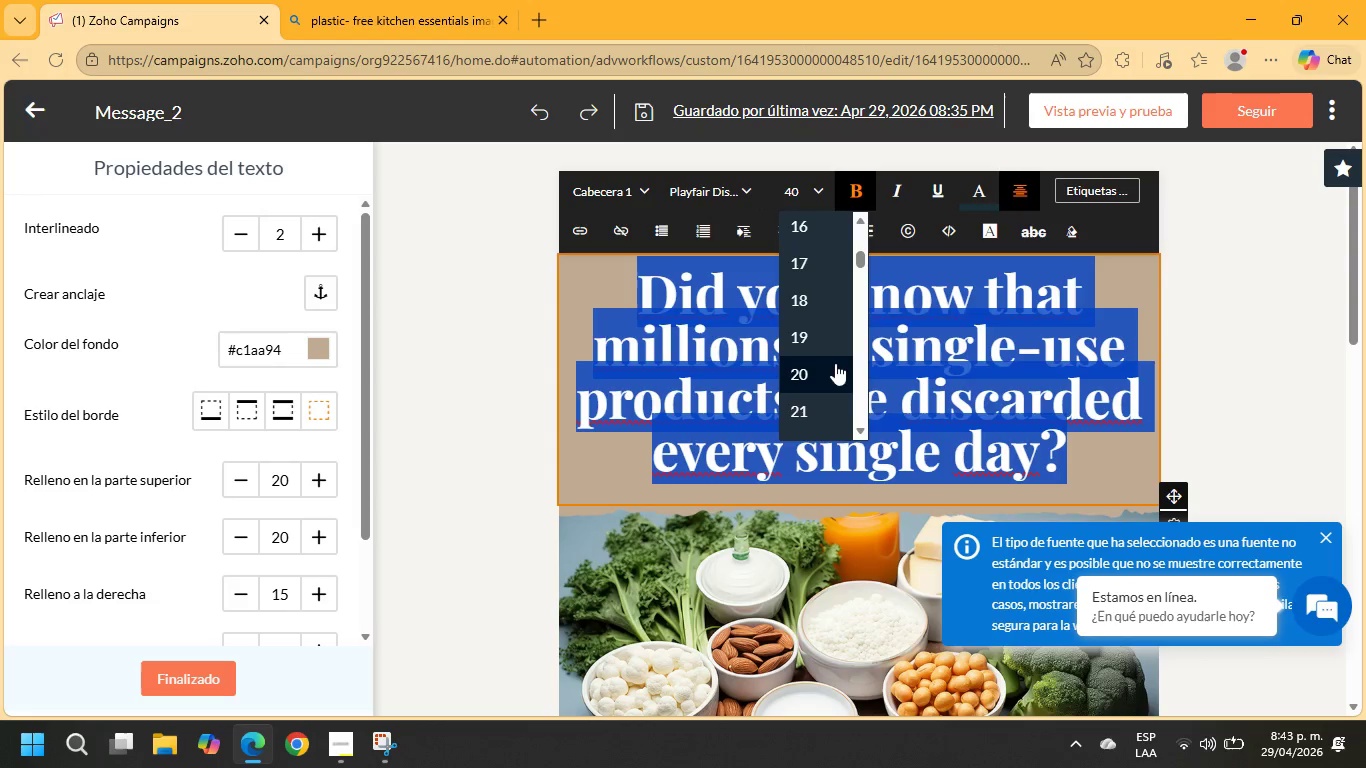 
left_click([834, 365])
 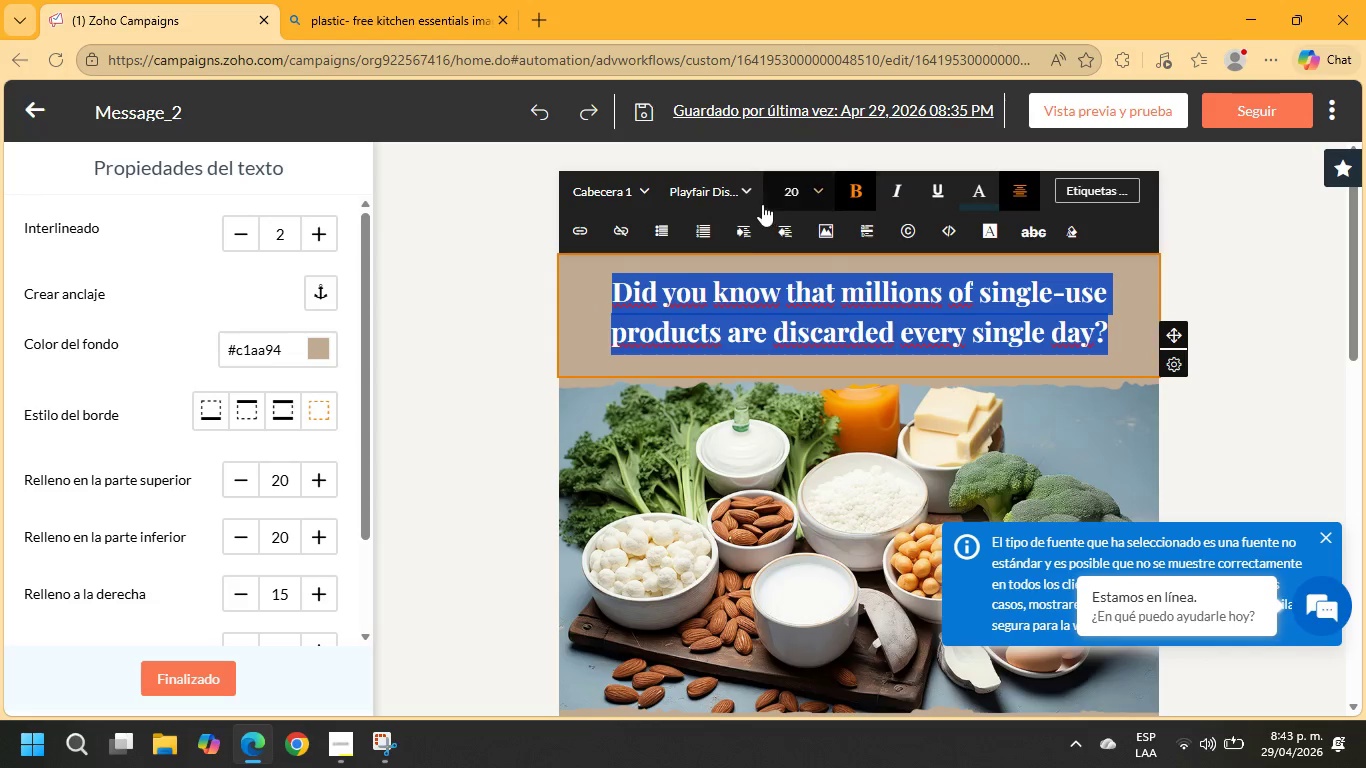 
left_click([792, 188])
 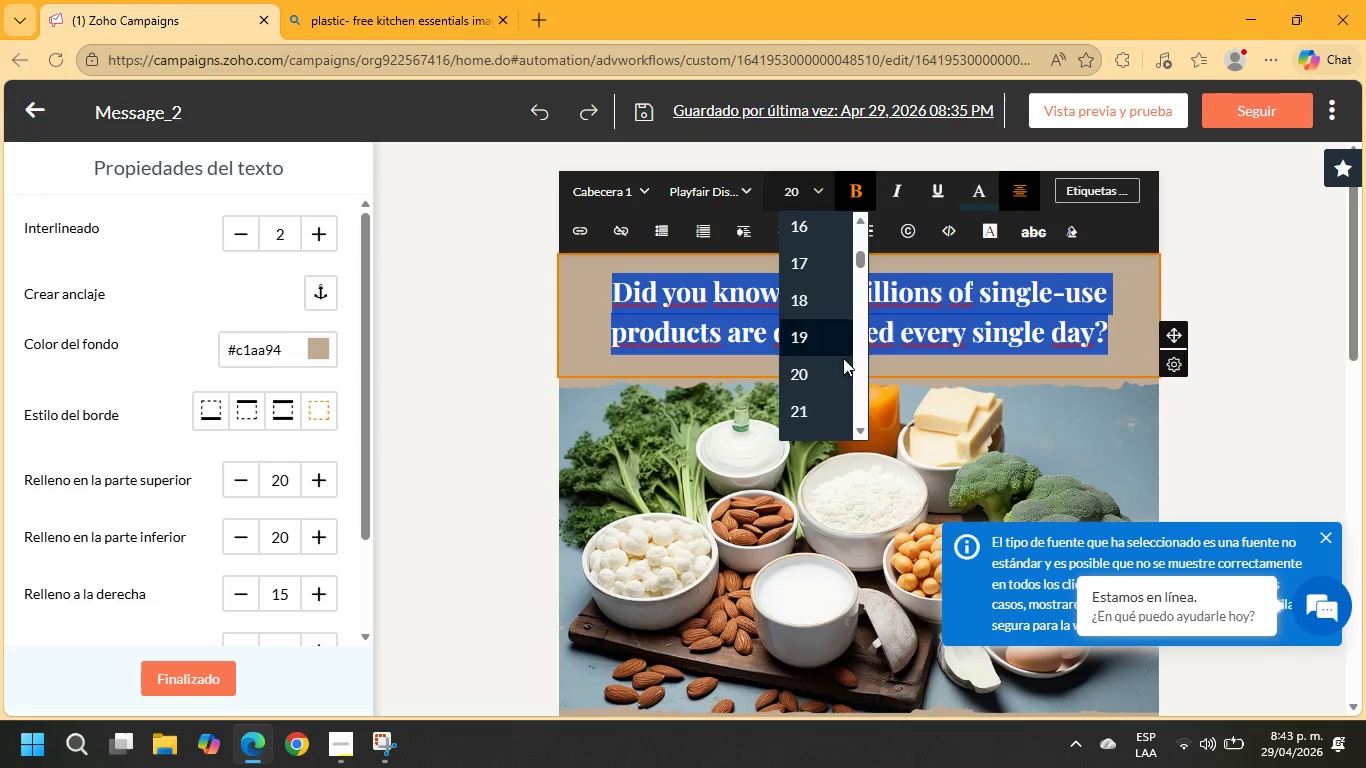 
scroll: coordinate [825, 364], scroll_direction: down, amount: 2.0
 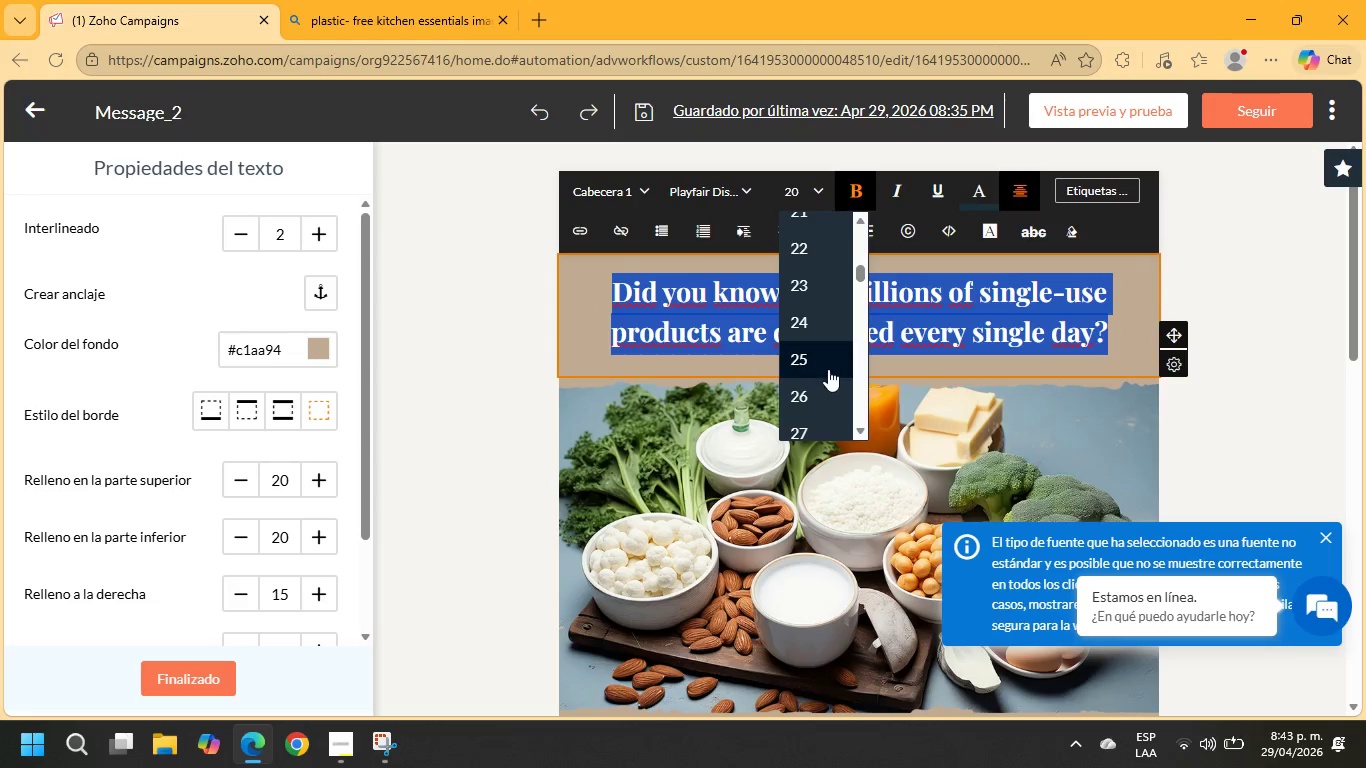 
left_click([828, 381])
 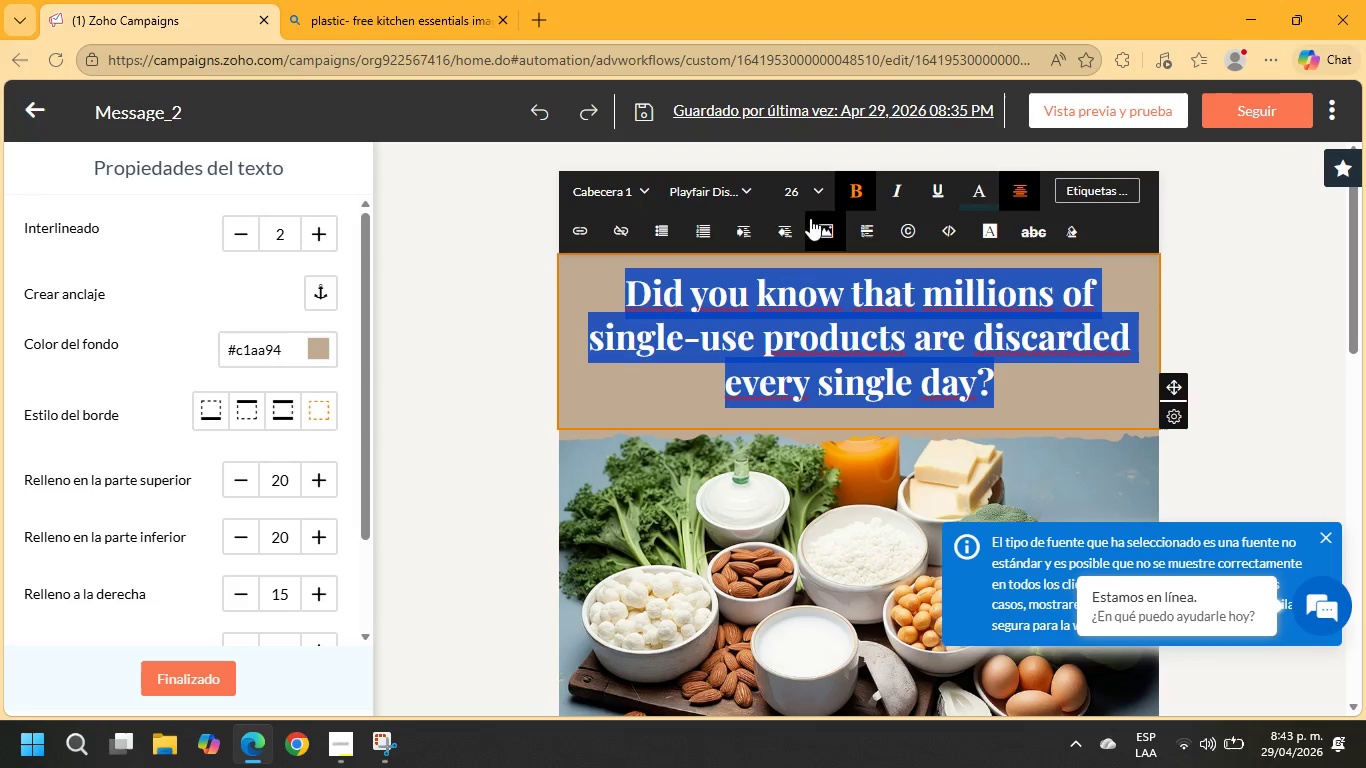 
left_click([985, 196])
 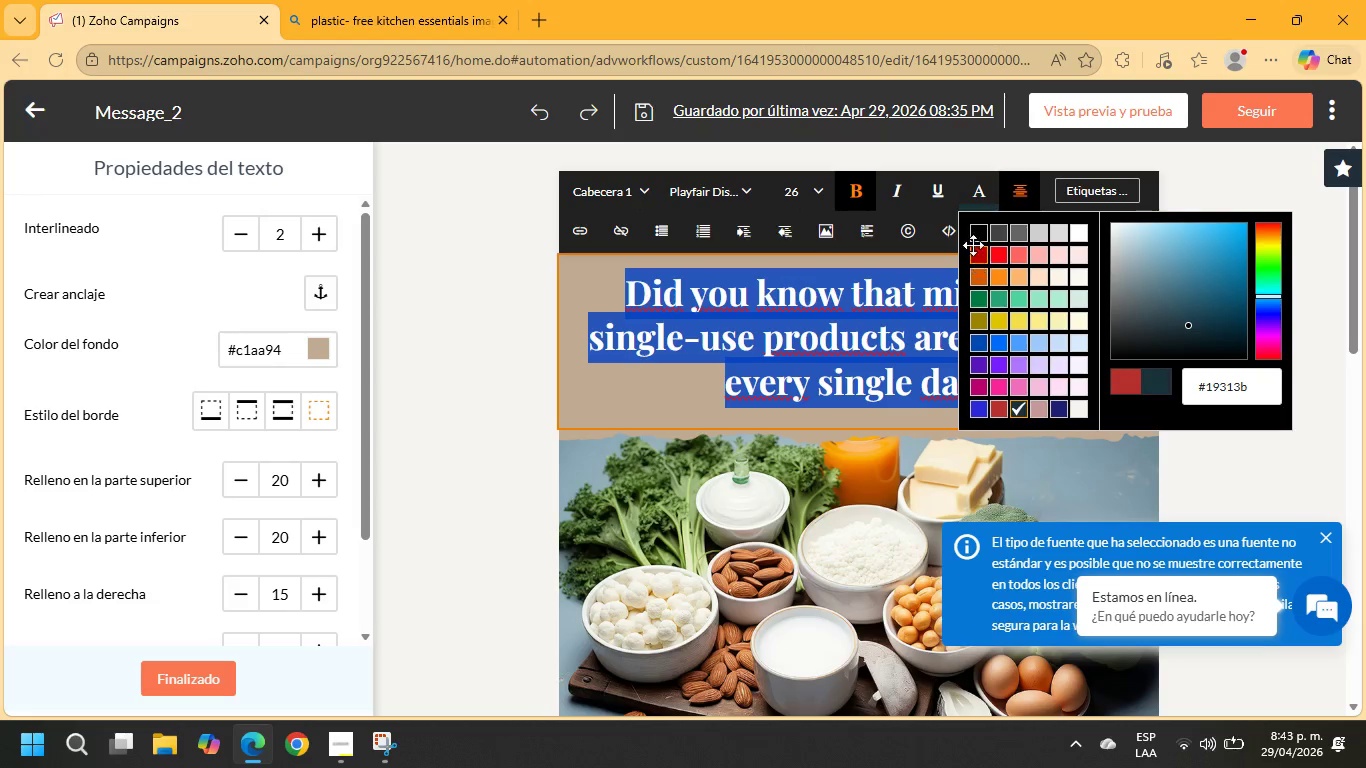 
left_click([973, 239])
 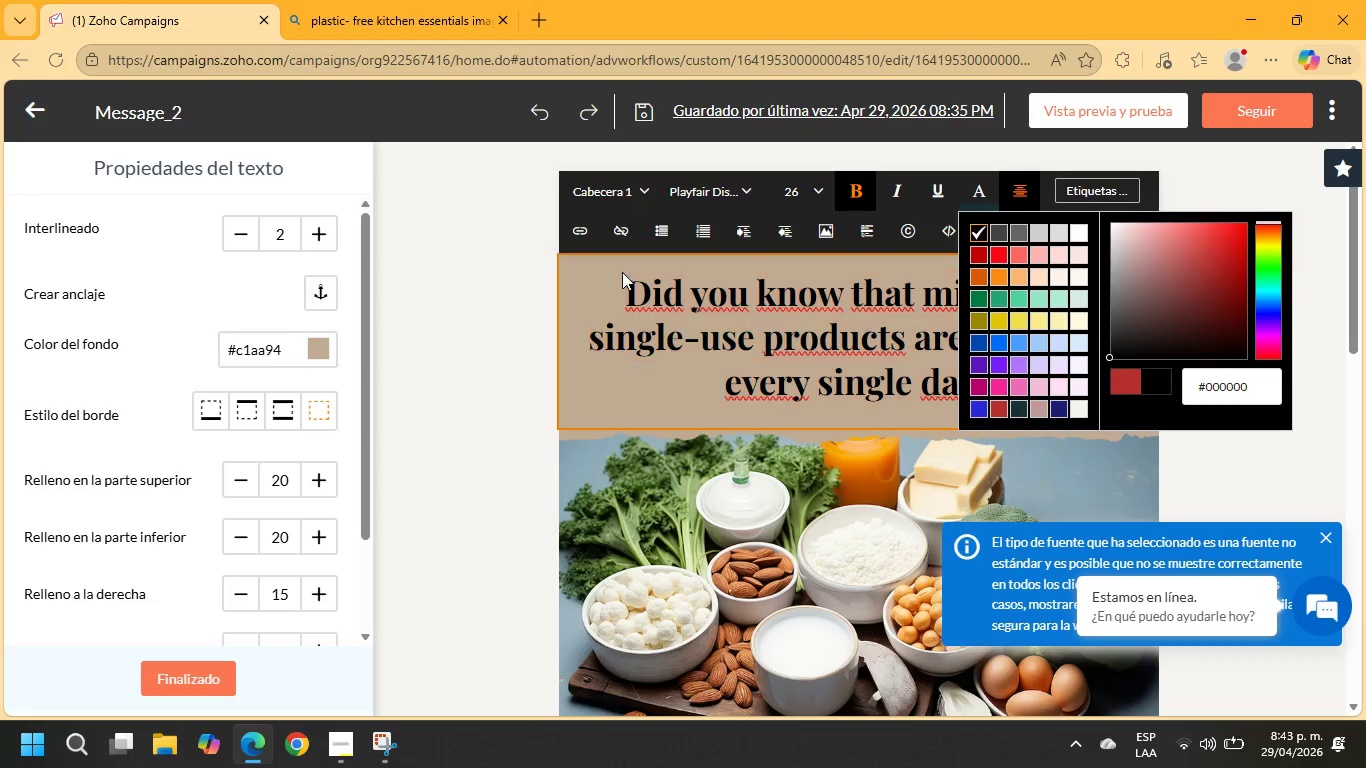 
left_click([557, 280])
 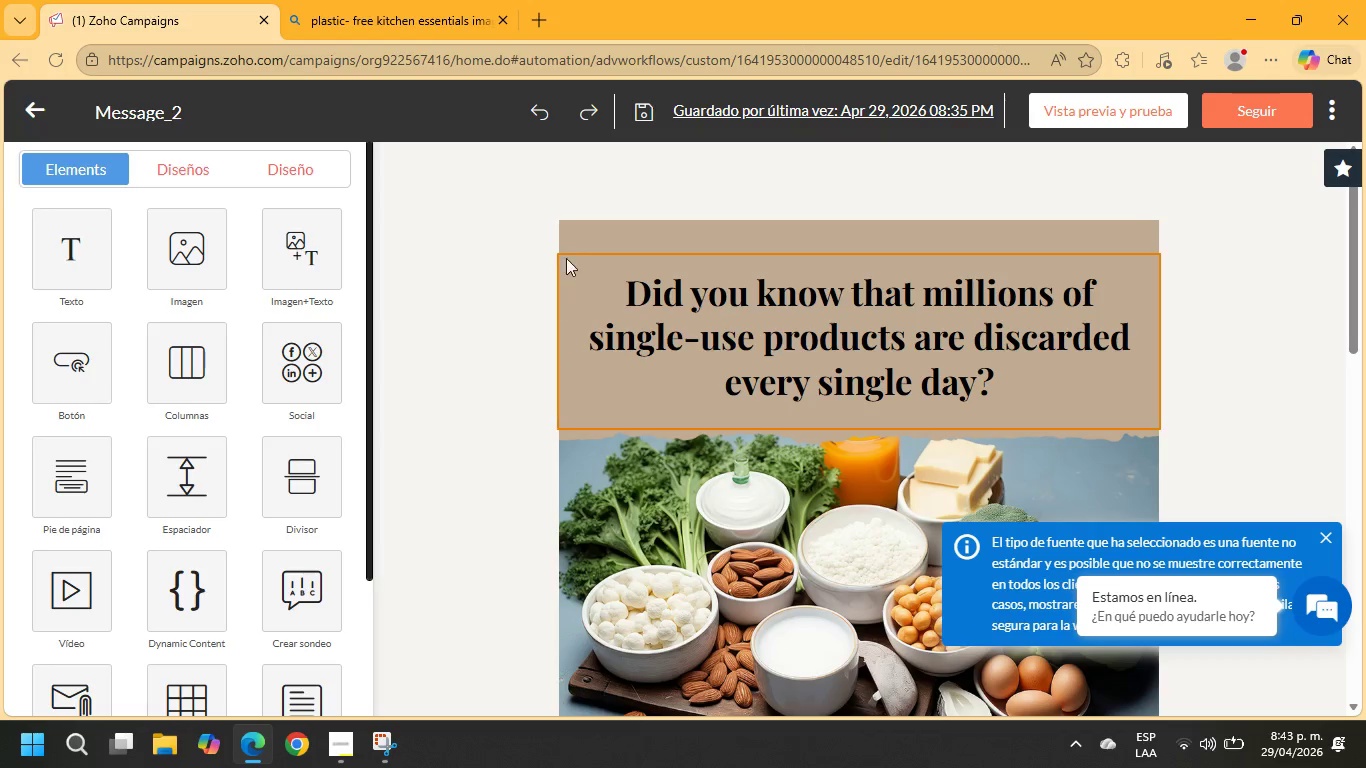 
left_click([570, 240])
 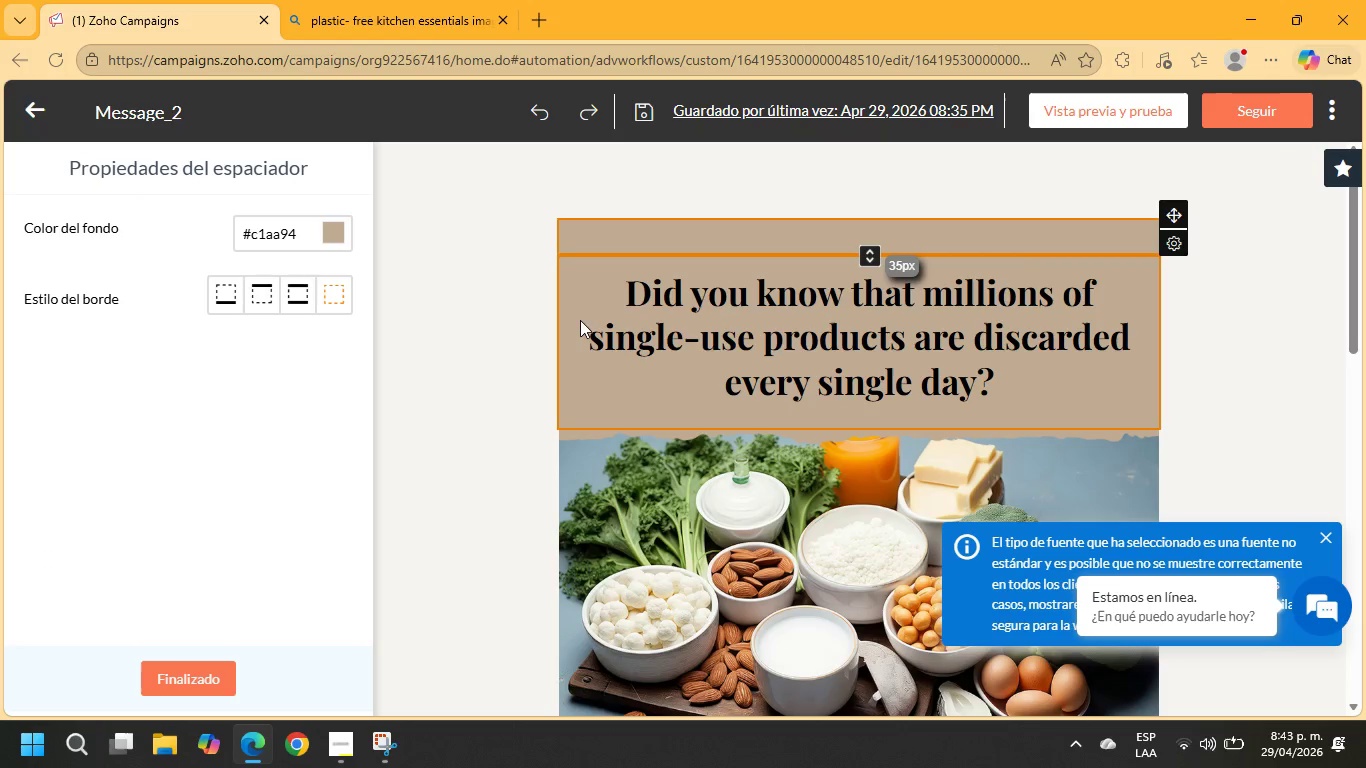 
left_click([580, 309])
 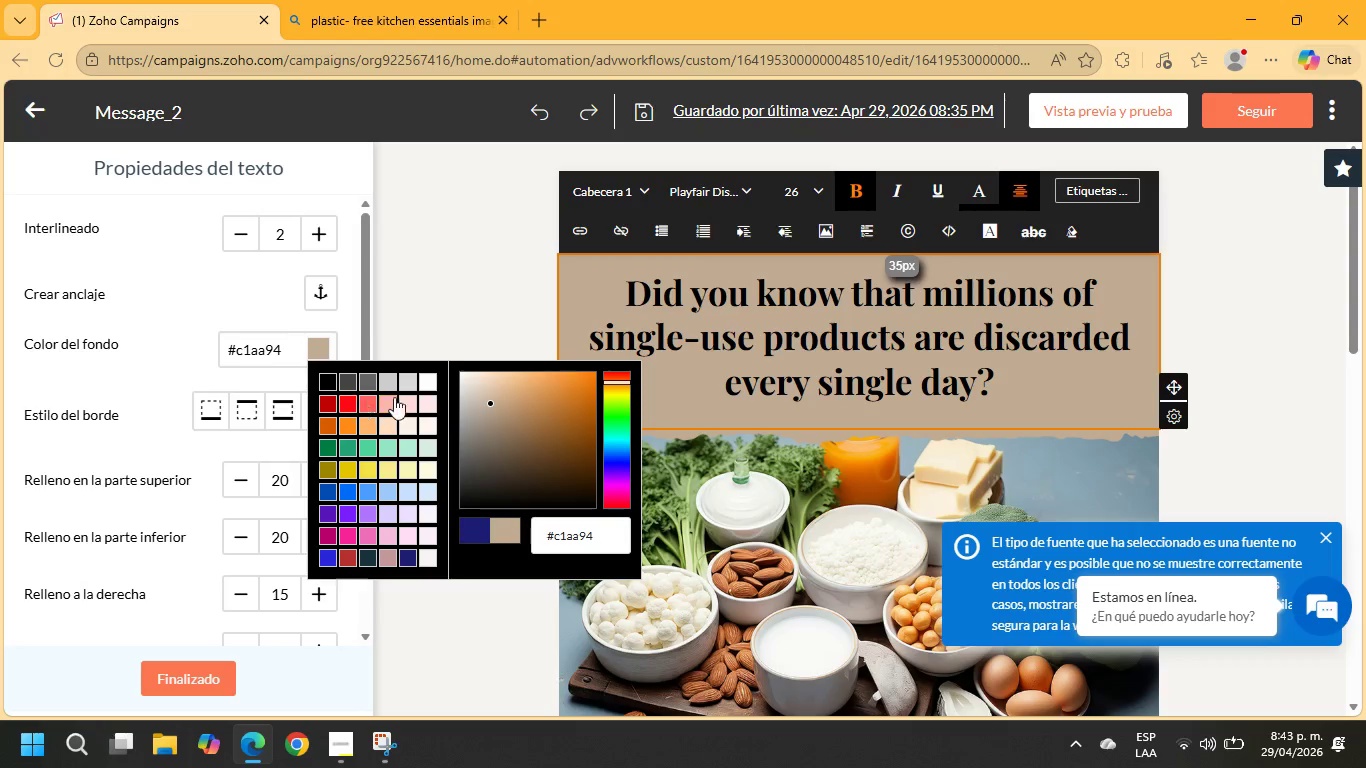 
left_click([435, 385])
 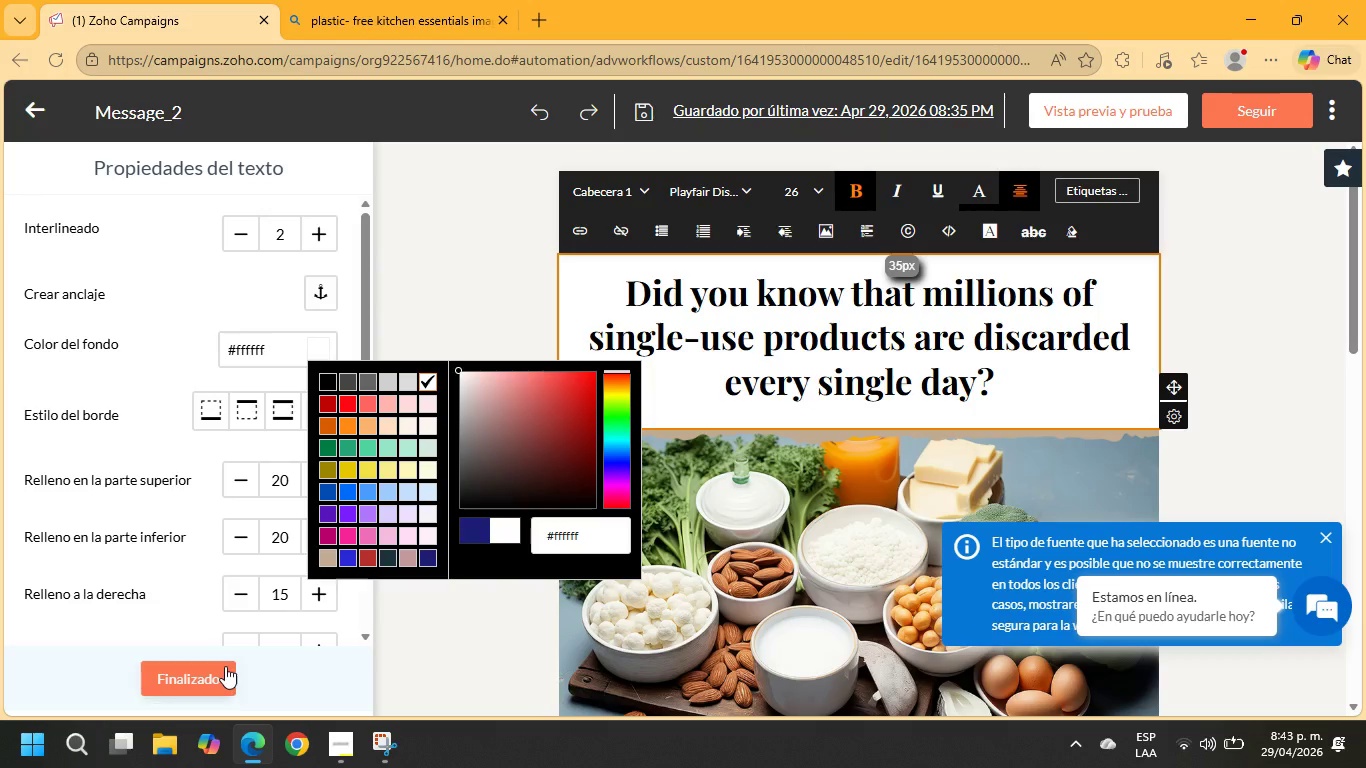 
left_click([206, 669])
 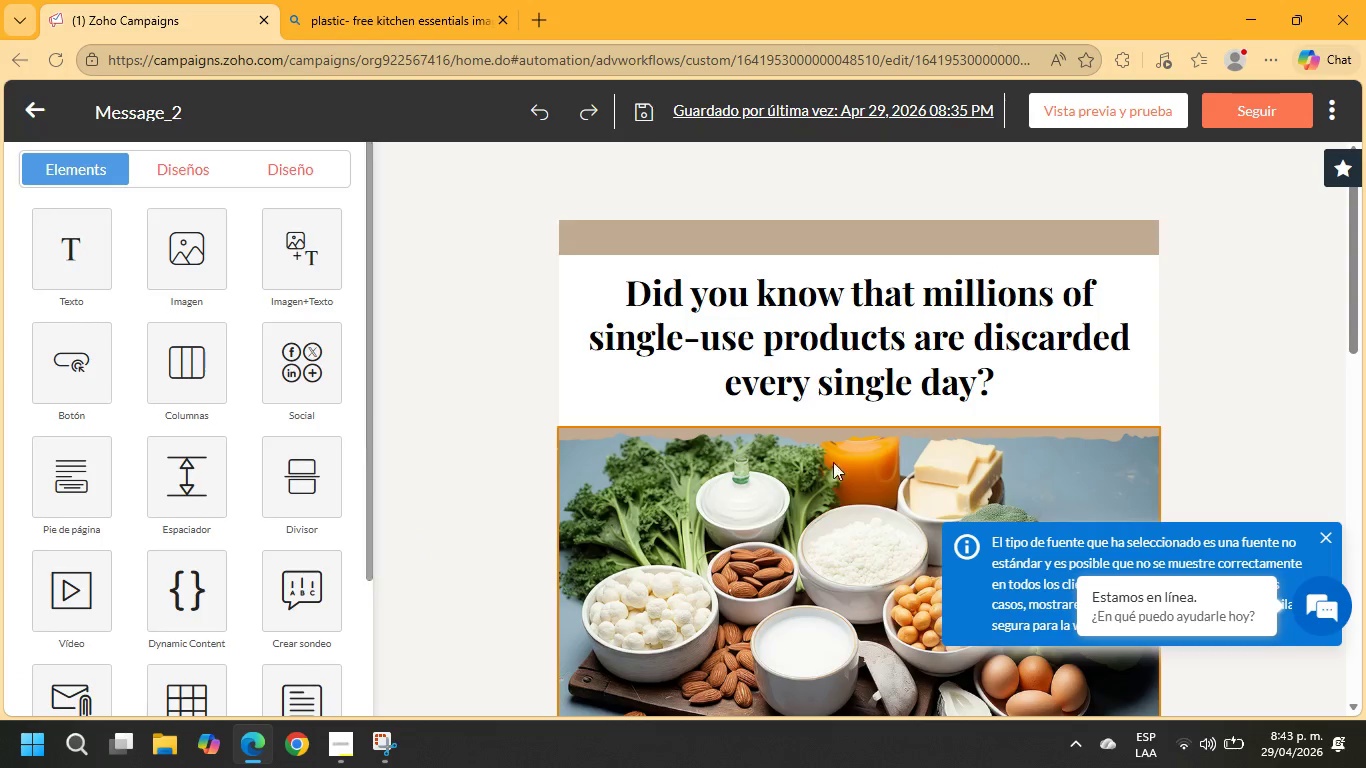 
left_click([837, 539])
 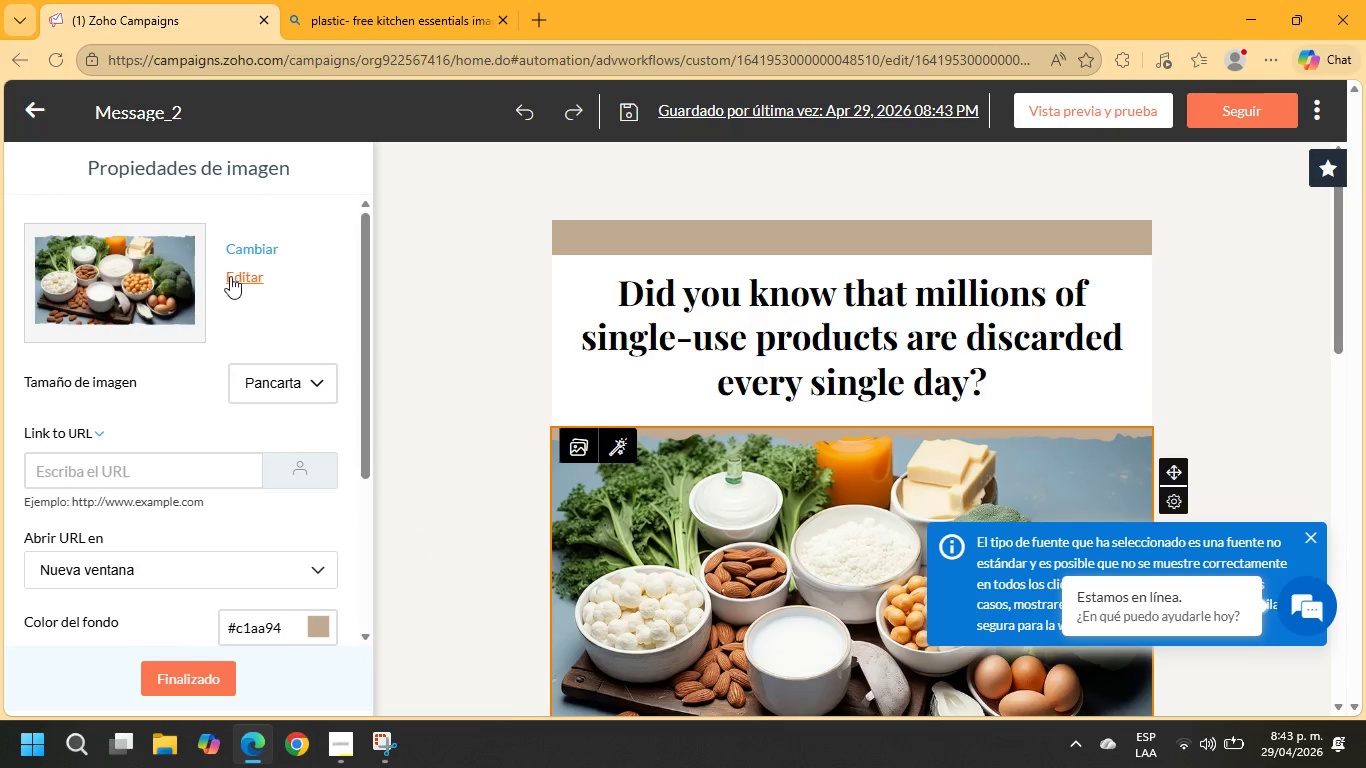 
left_click([234, 254])
 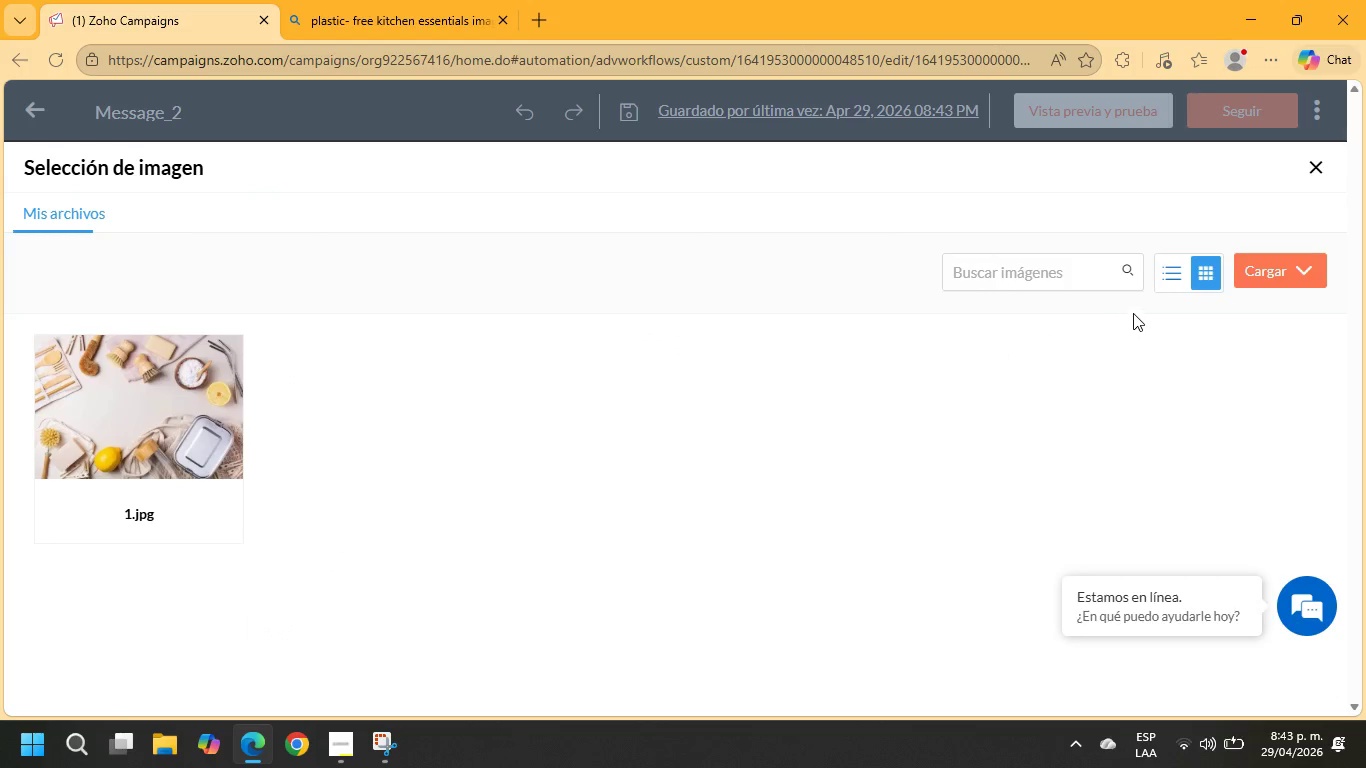 
double_click([1312, 263])
 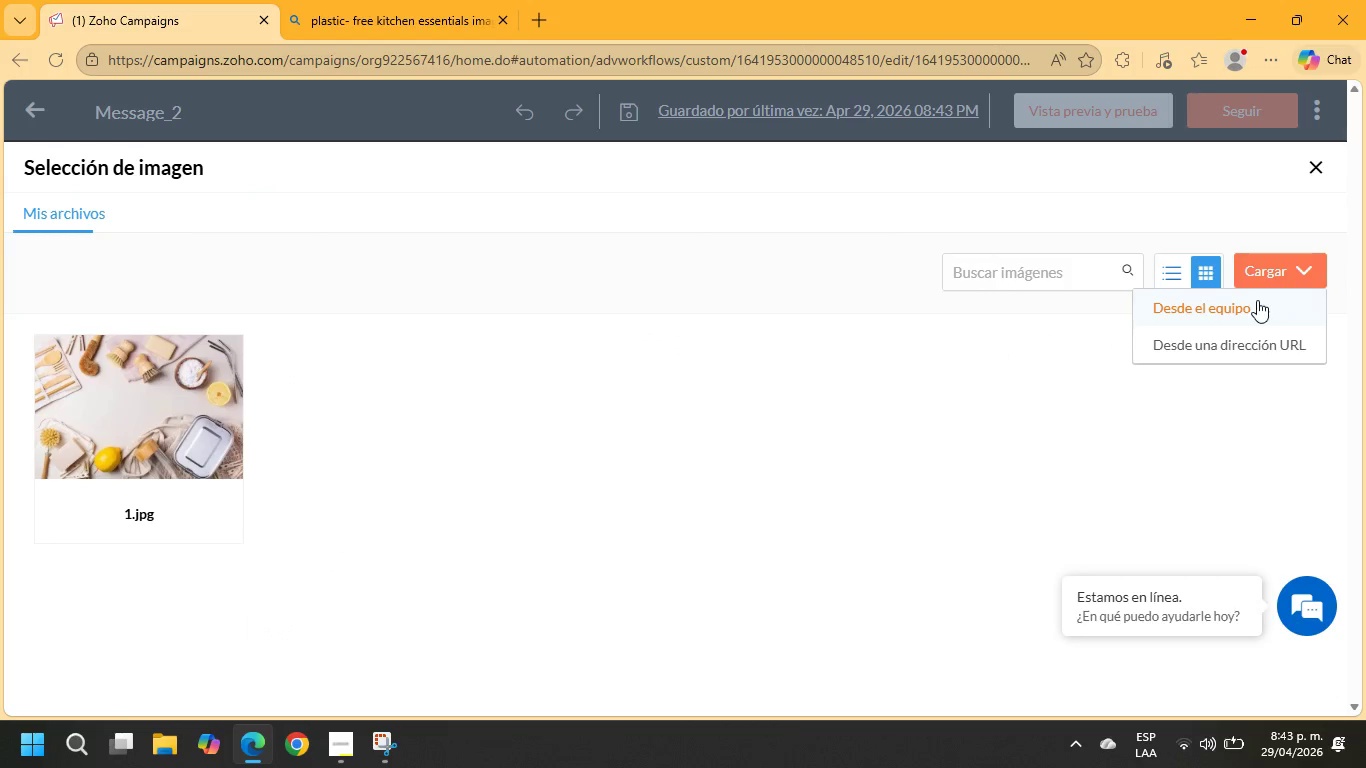 
left_click([1248, 304])
 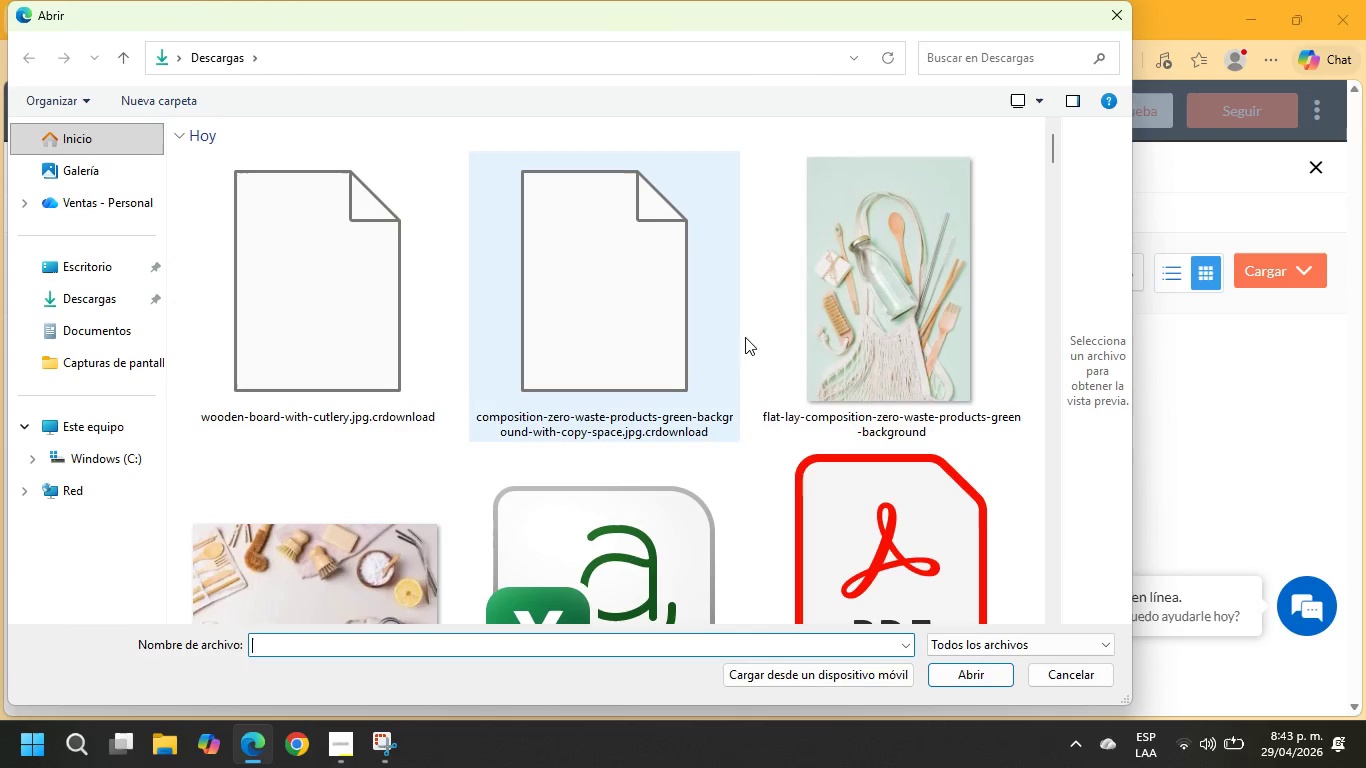 
scroll: coordinate [868, 316], scroll_direction: none, amount: 0.0
 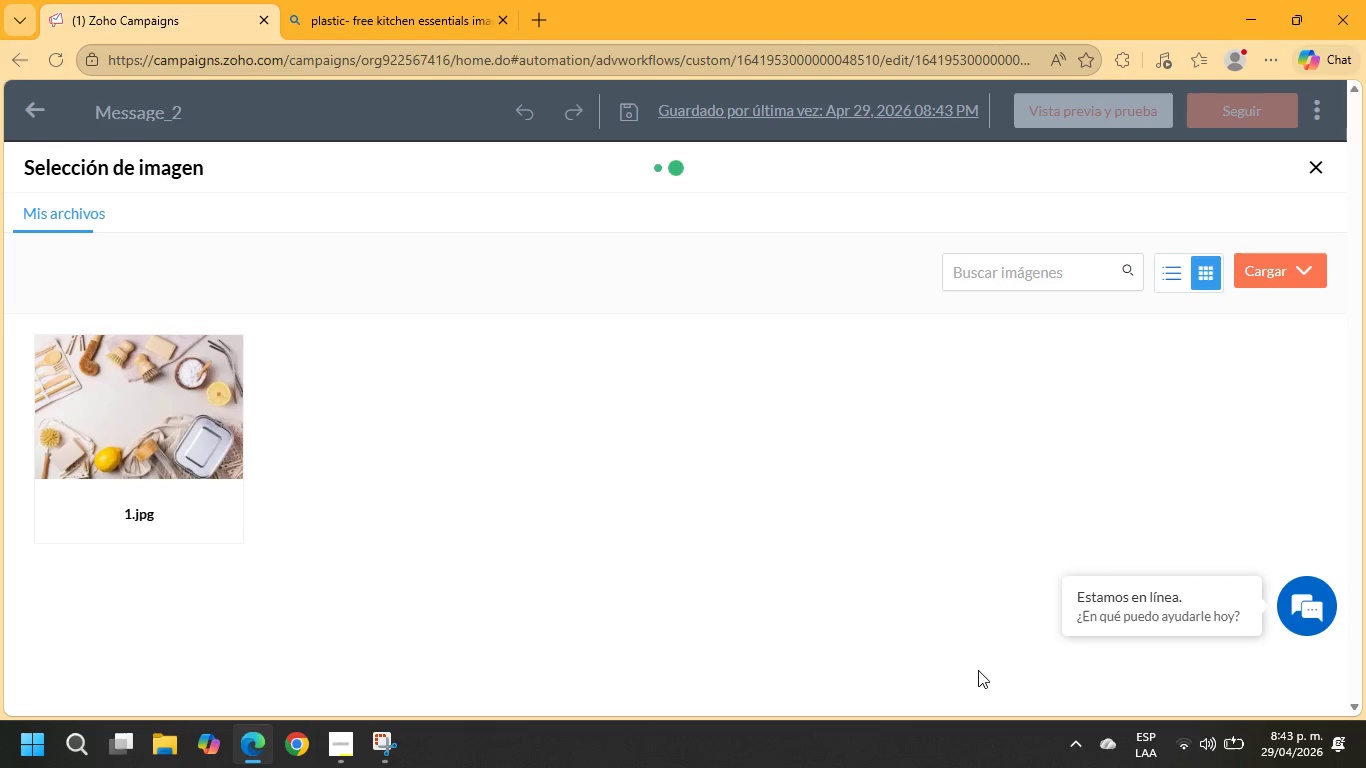 
wait(19.5)
 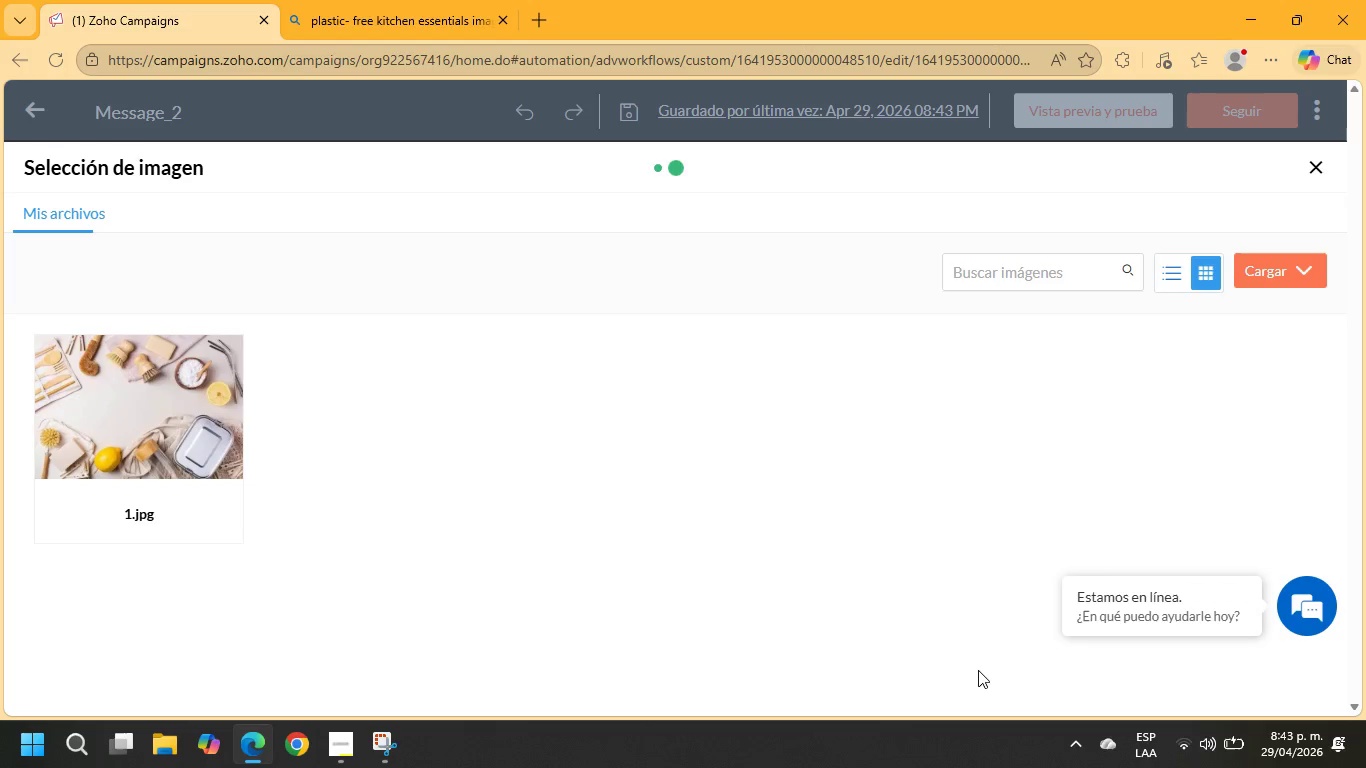 
left_click([166, 442])
 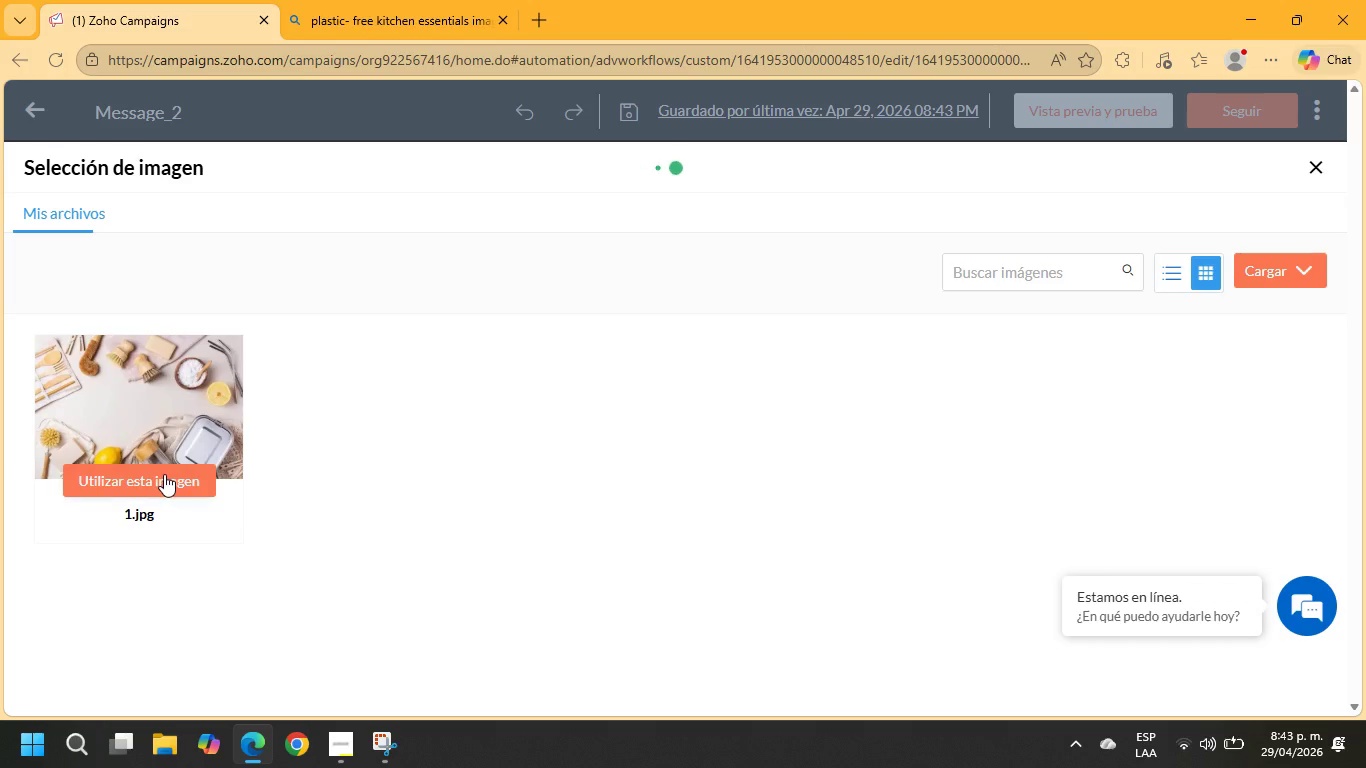 
left_click([164, 474])
 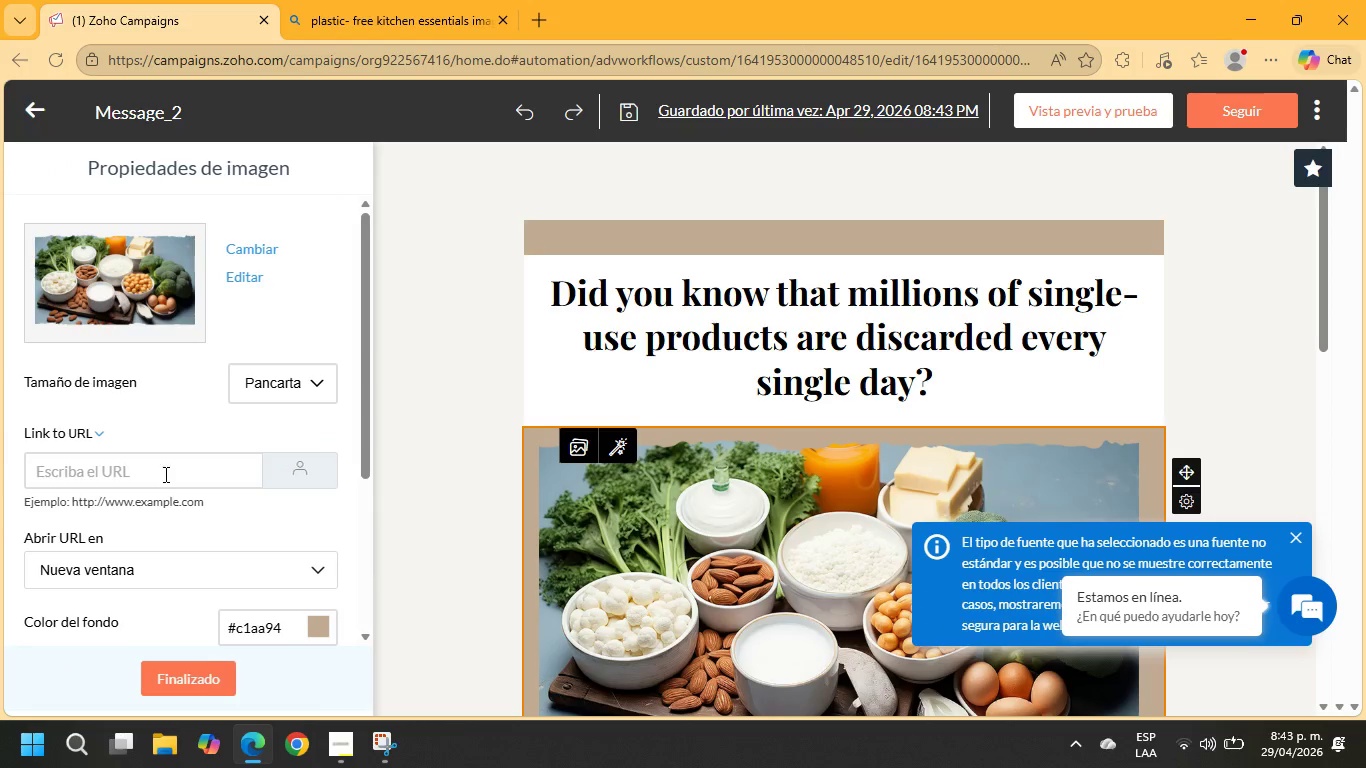 
wait(6.49)
 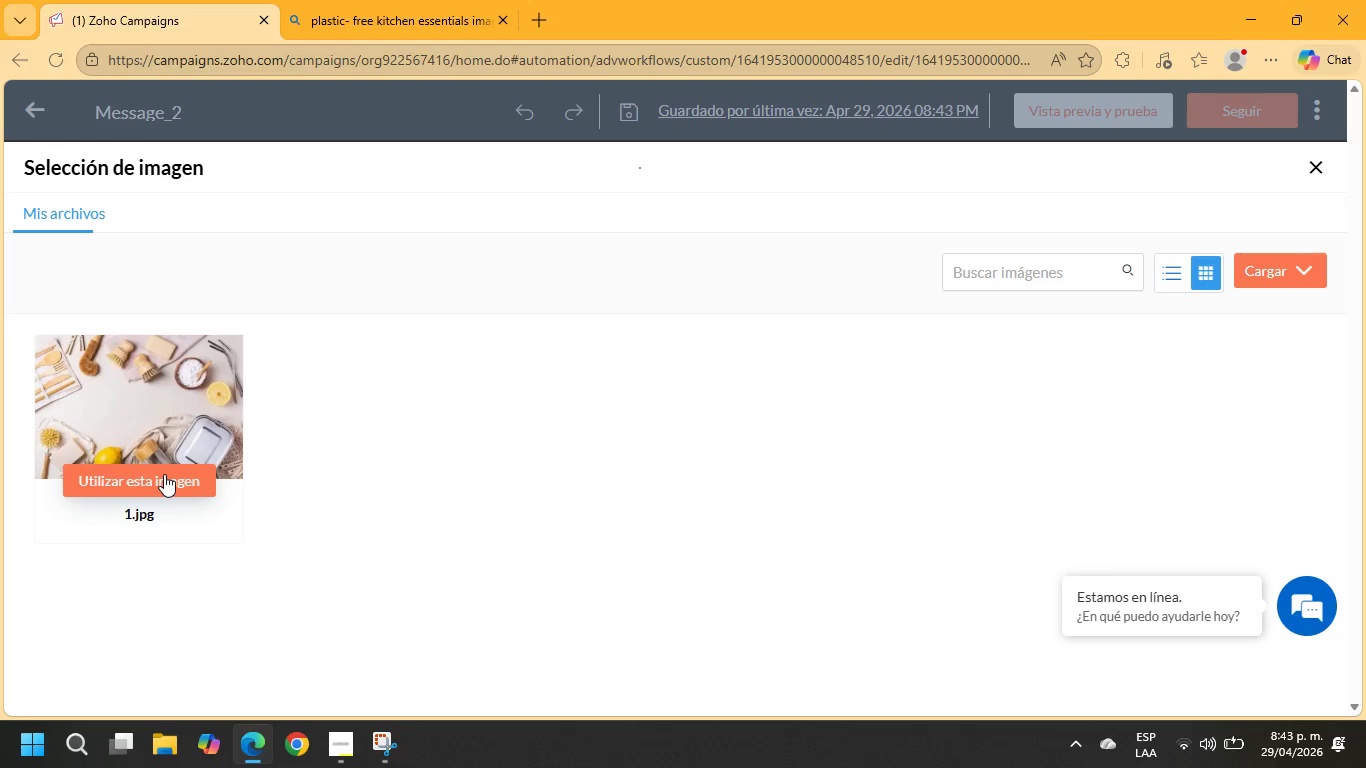 
scroll: coordinate [738, 393], scroll_direction: down, amount: 5.0
 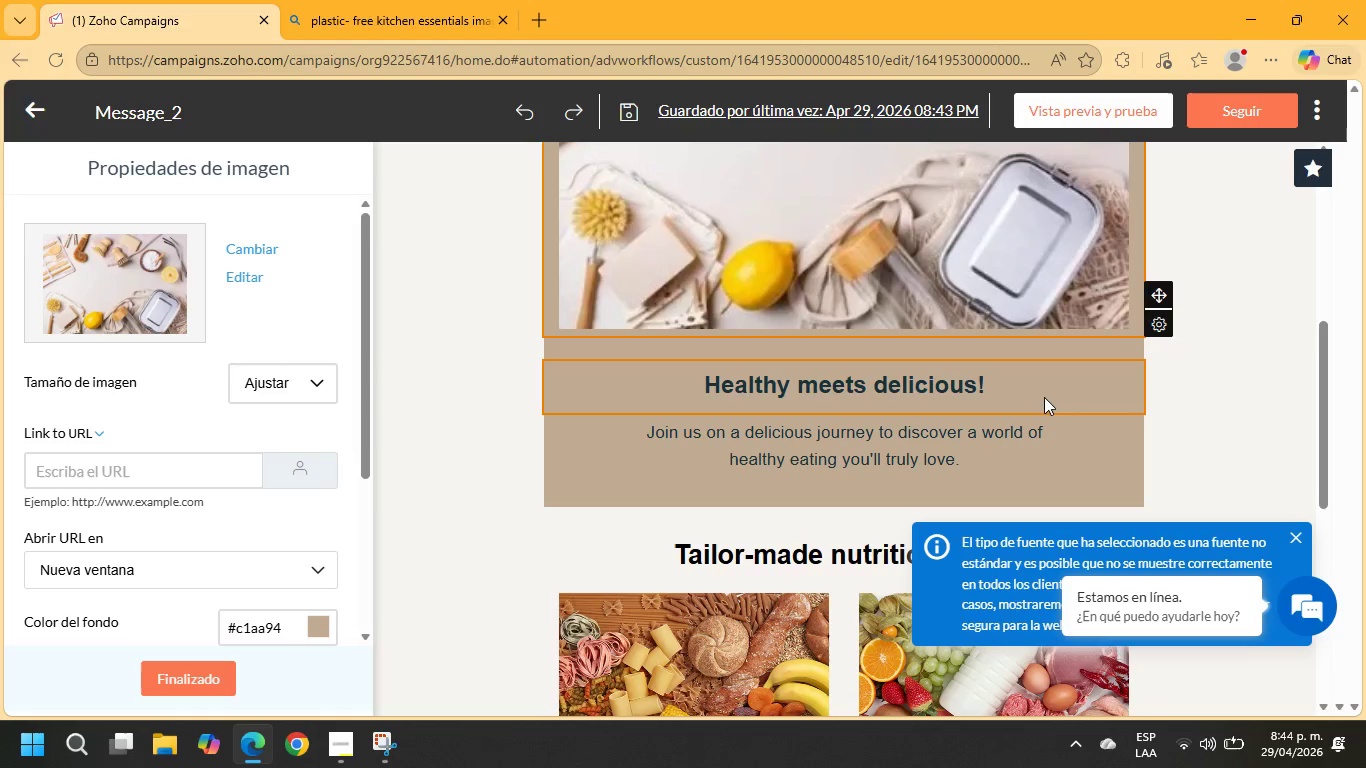 
left_click_drag(start_coordinate=[1002, 383], to_coordinate=[630, 395])
 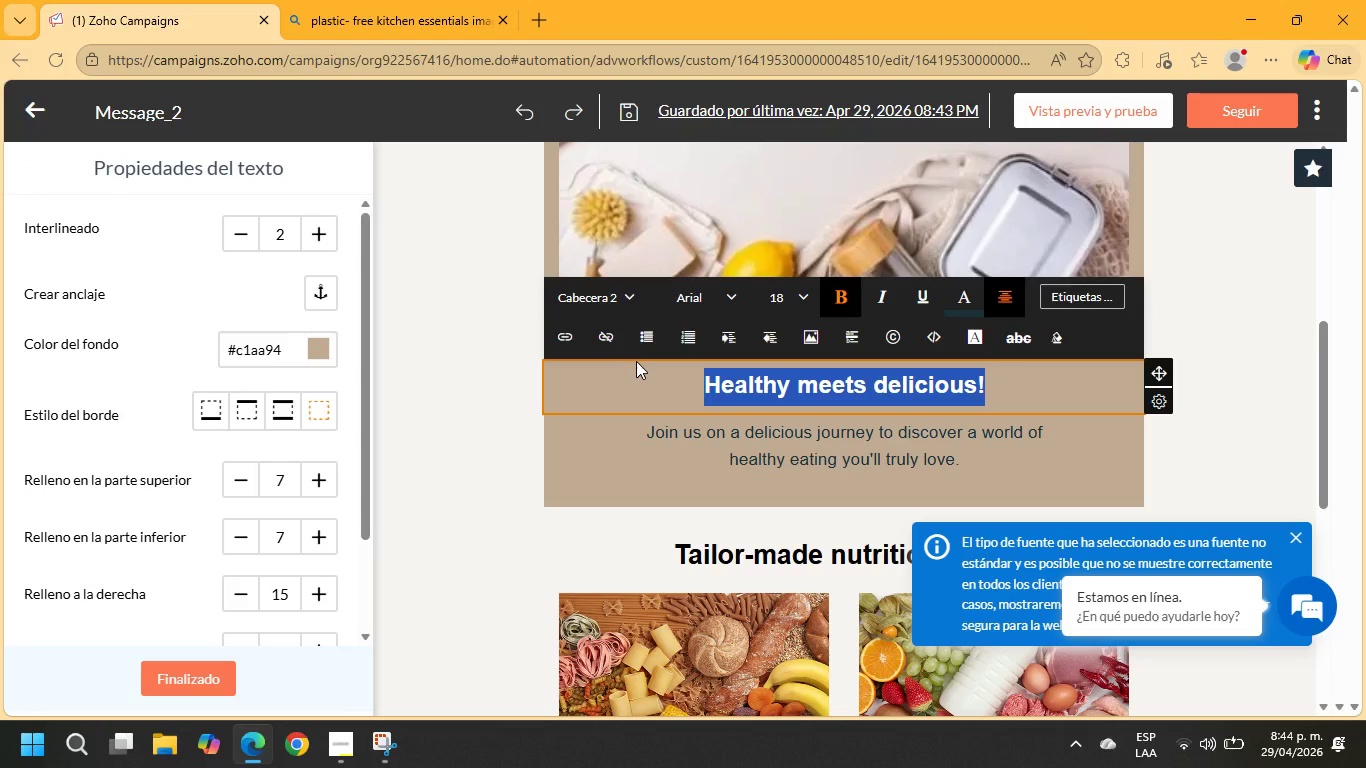 
type(the encouraging part is that sustainable living doesn;t rre)
key(Backspace)
key(Backspace)
type(equiere pefec)
key(Backspace)
key(Backspace)
key(Backspace)
type(rfection. Small intentional habi)
key(Backspace)
type(its an significantly reduce waste over time.)
 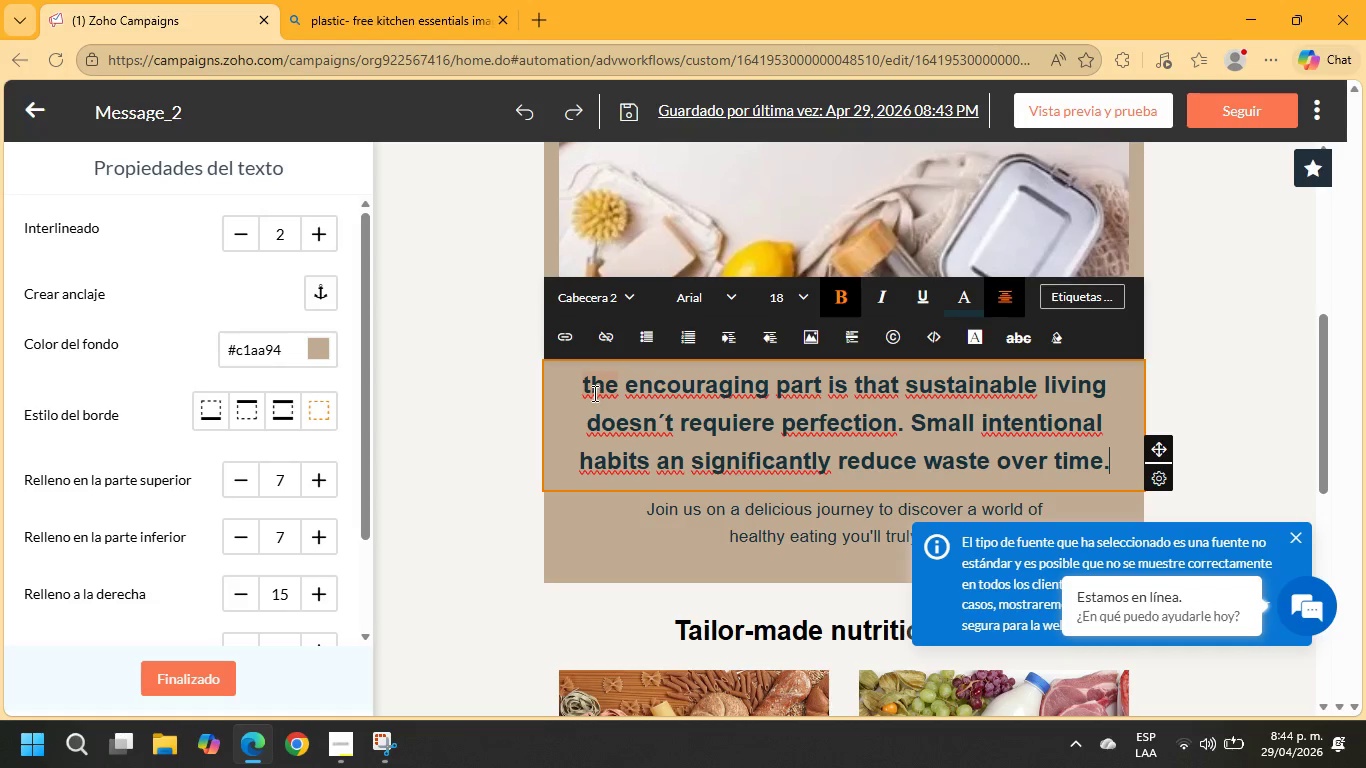 
left_click([590, 385])
 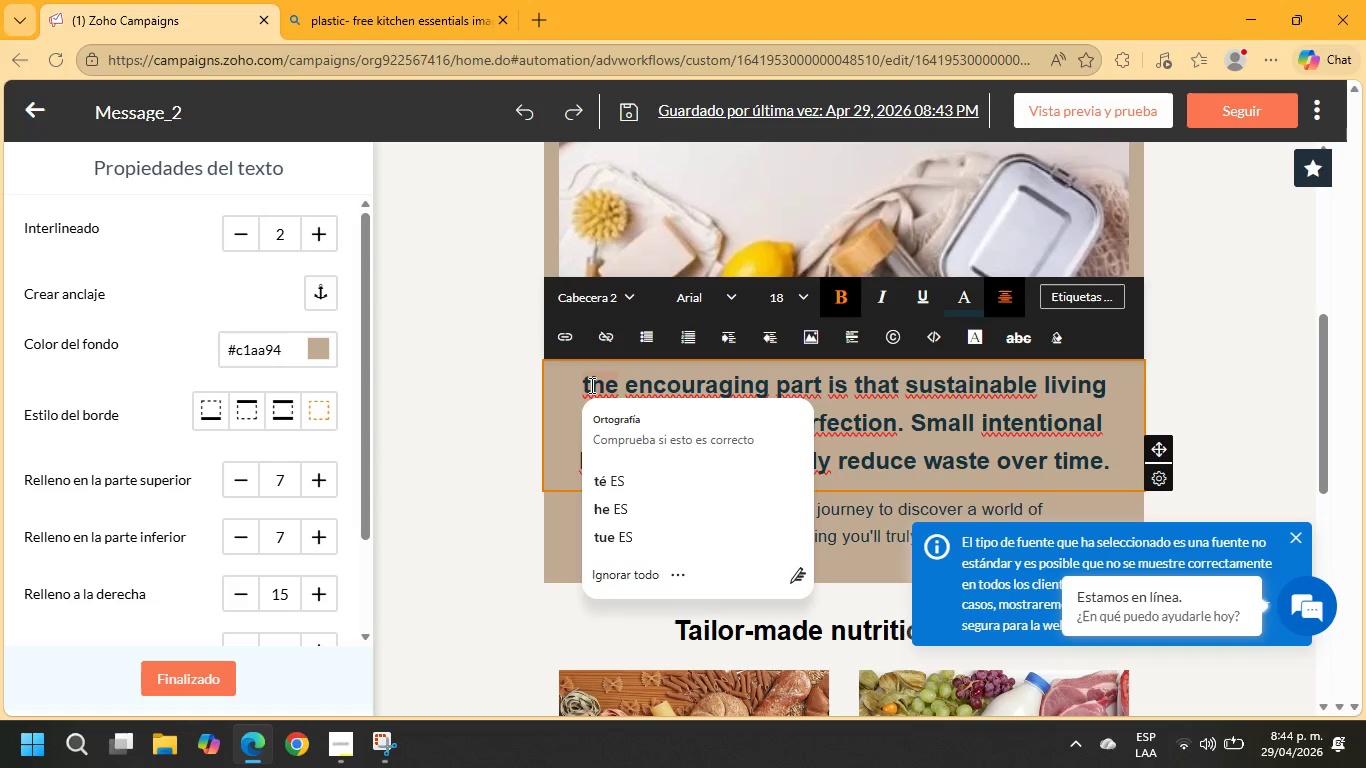 
key(Backspace)
 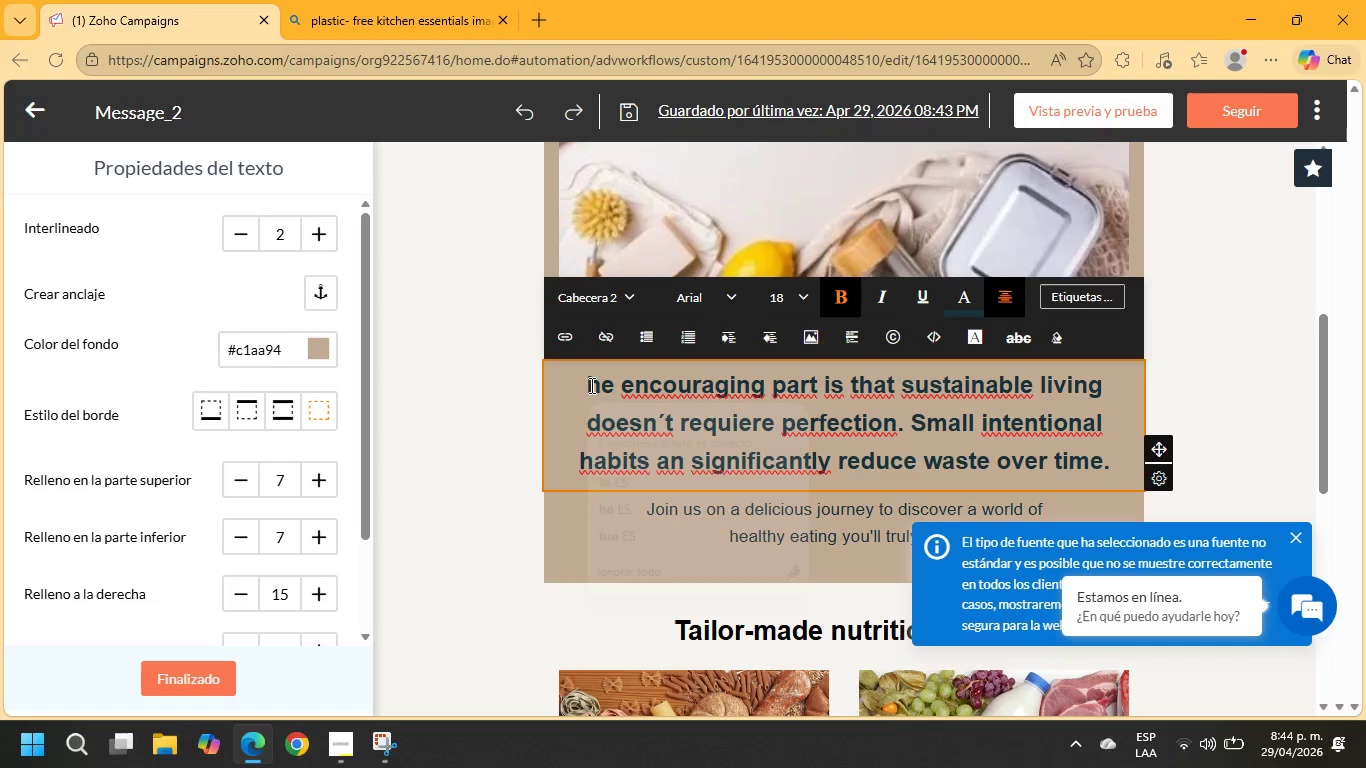 
key(Shift+ShiftRight)
 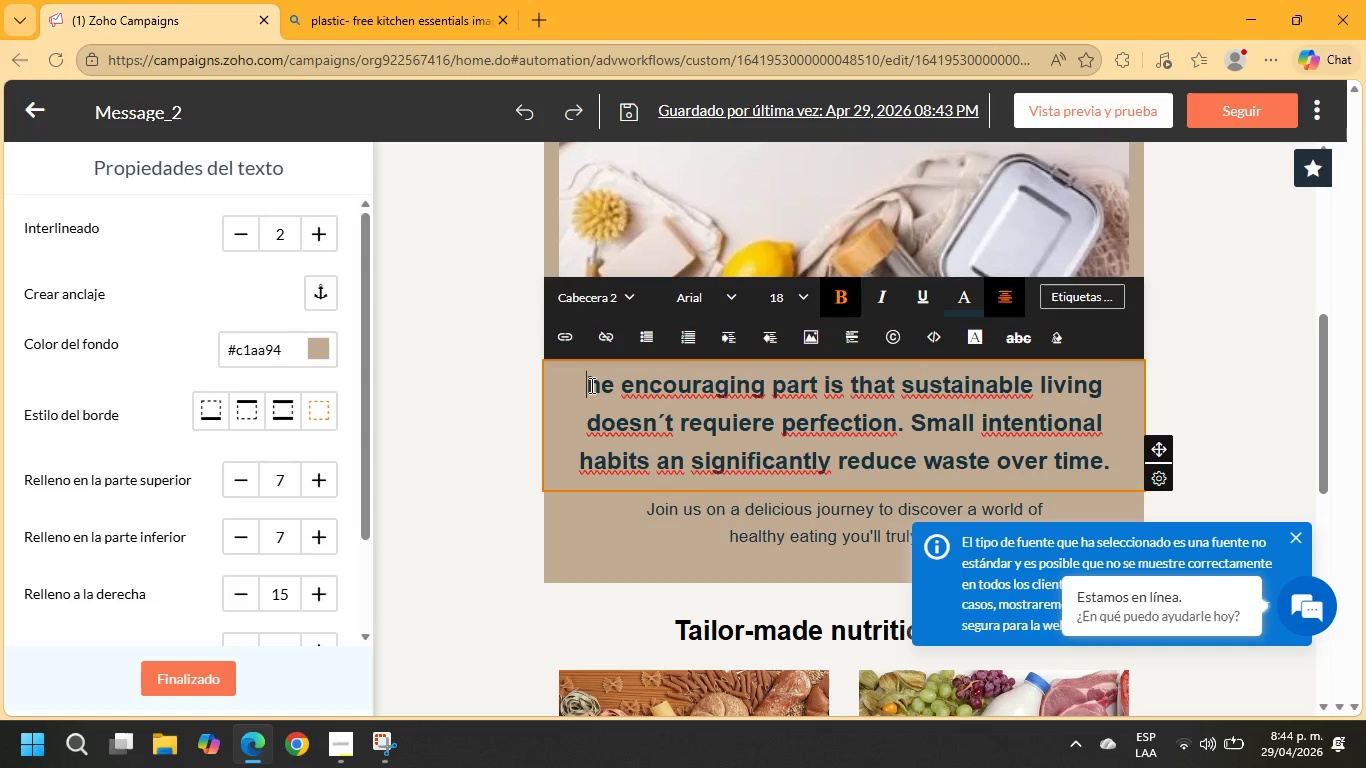 
key(Shift+T)
 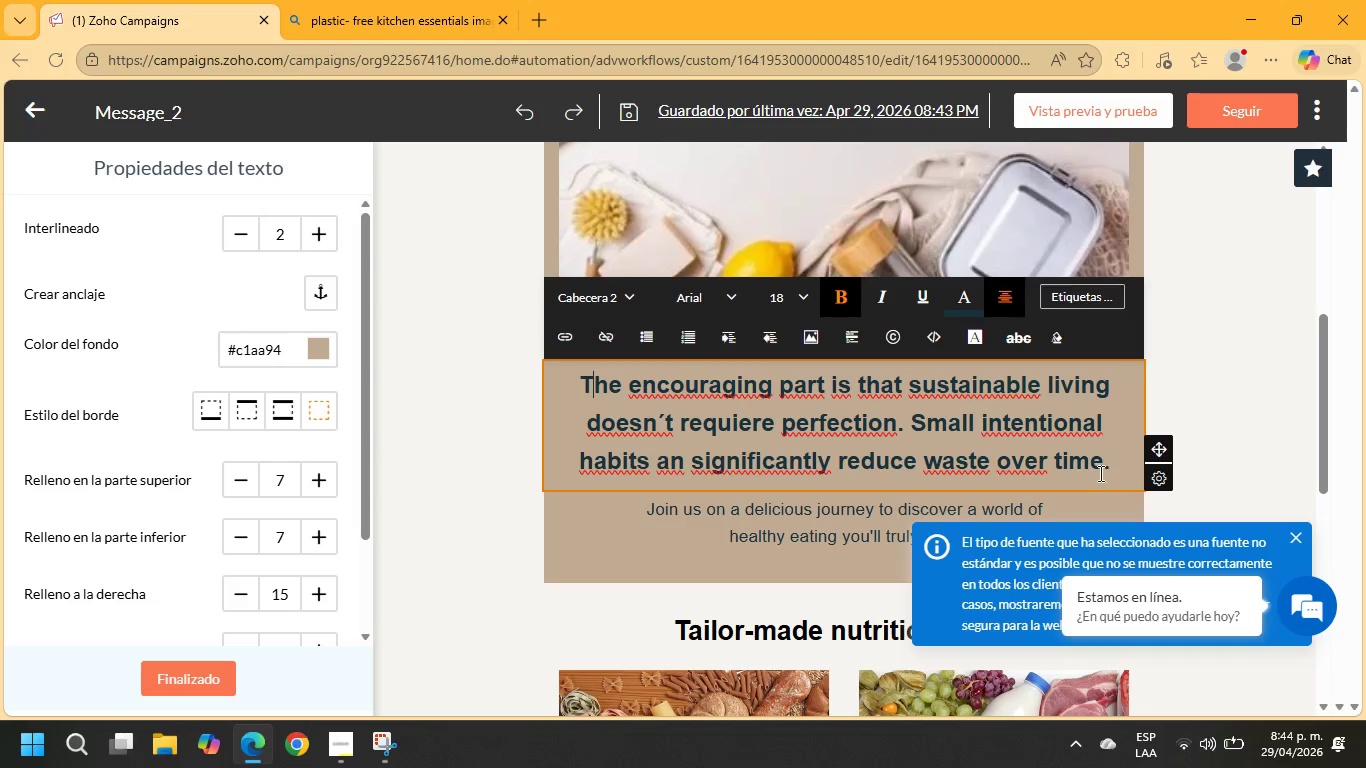 
left_click_drag(start_coordinate=[1109, 469], to_coordinate=[552, 386])
 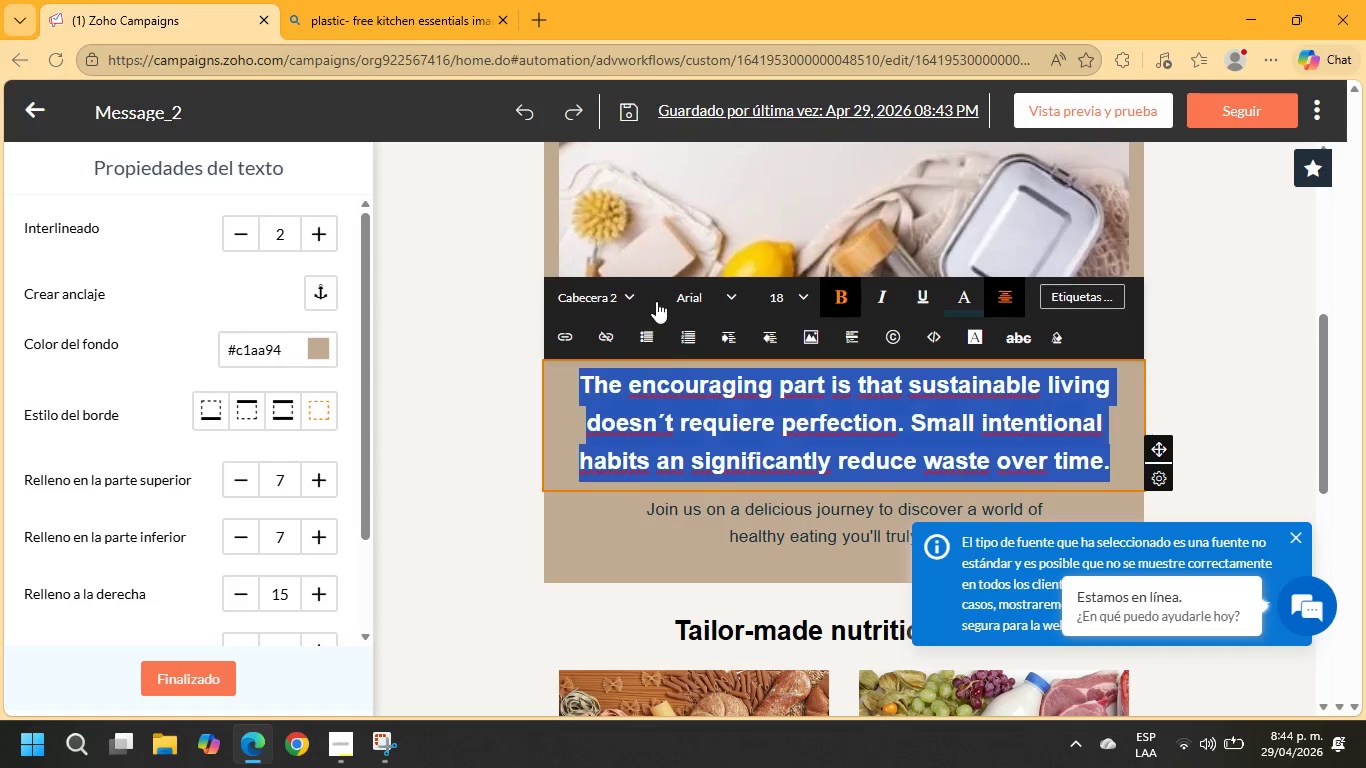 
left_click([715, 289])
 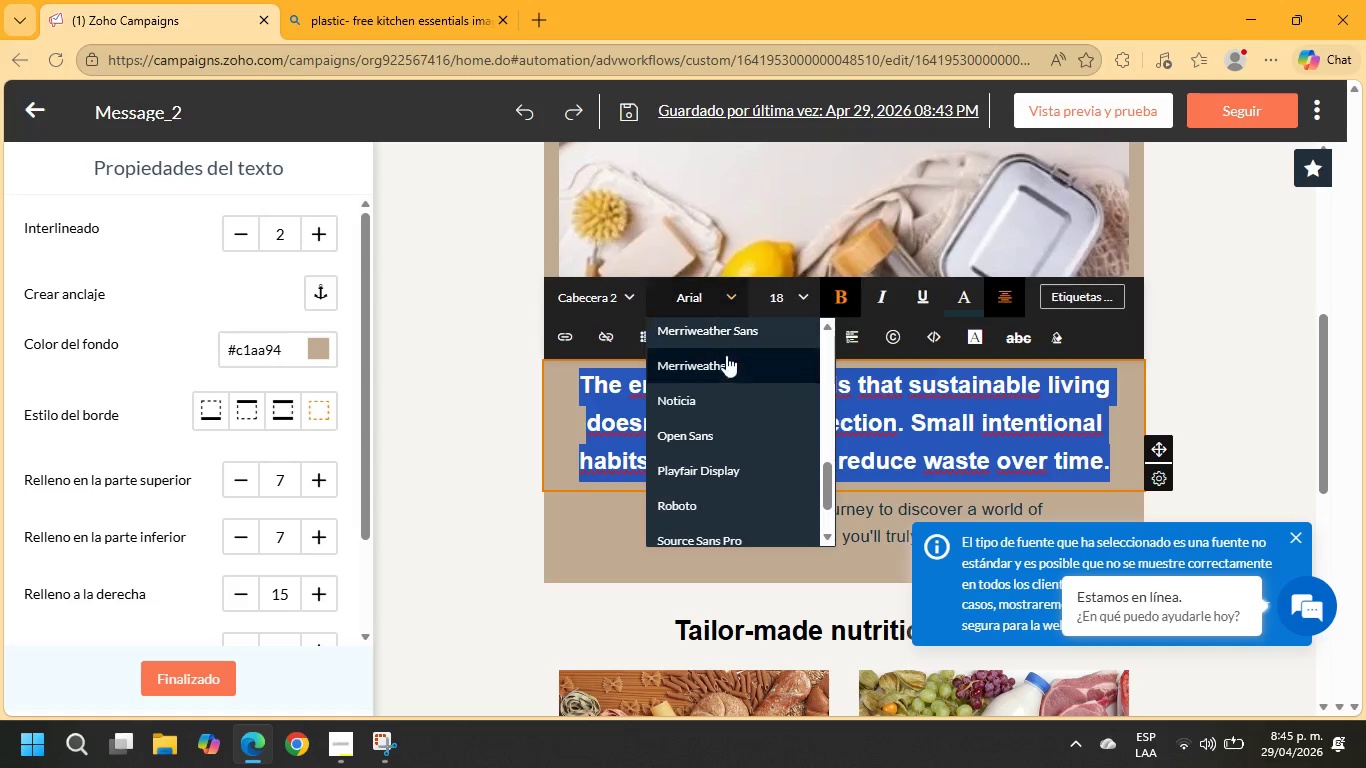 
scroll: coordinate [728, 393], scroll_direction: down, amount: 3.0
 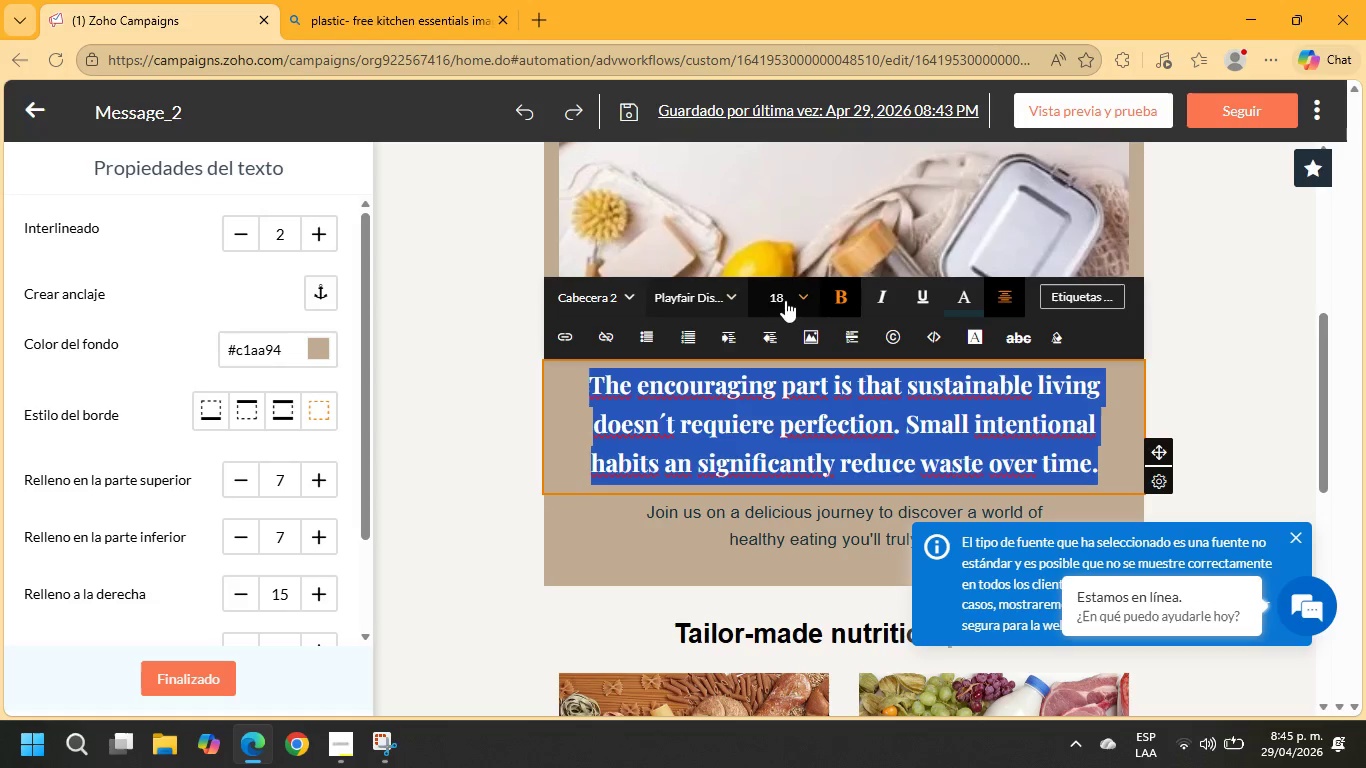 
left_click([324, 348])
 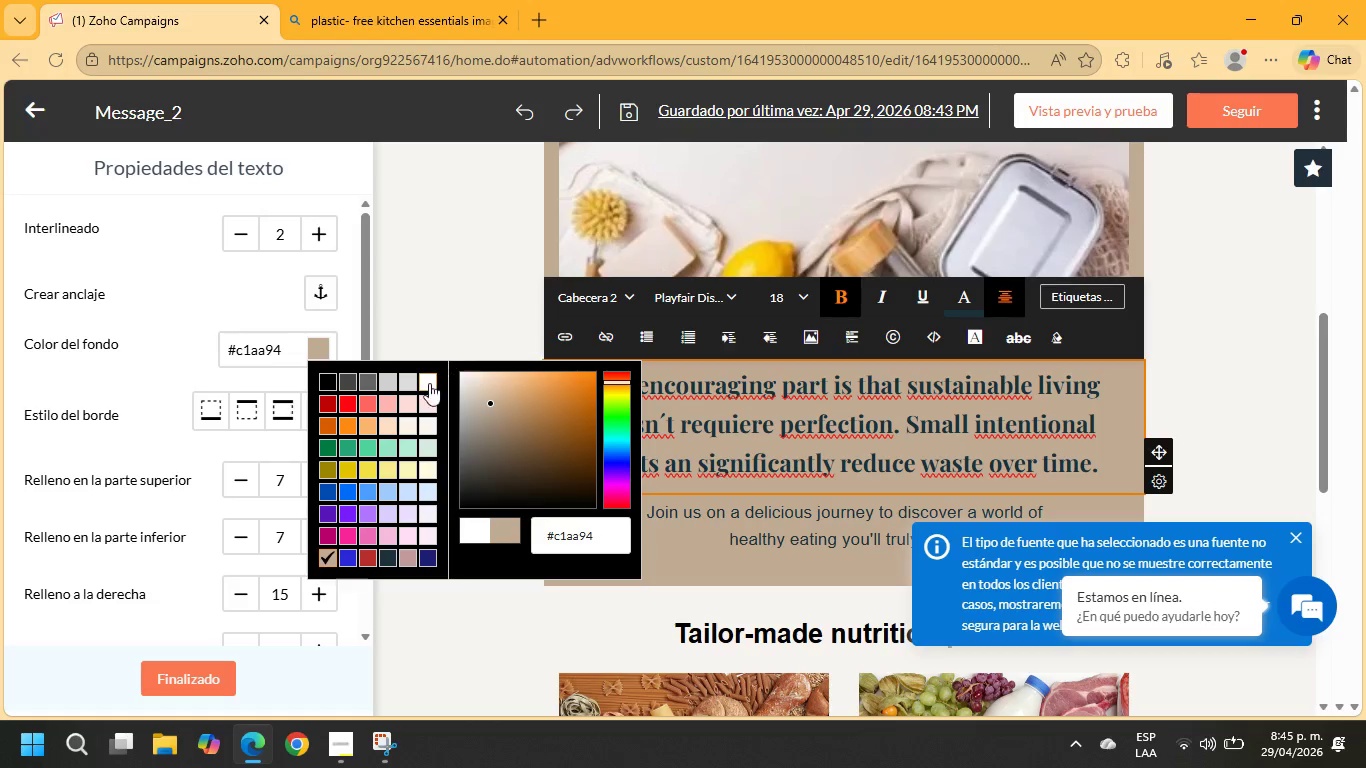 
left_click([428, 384])
 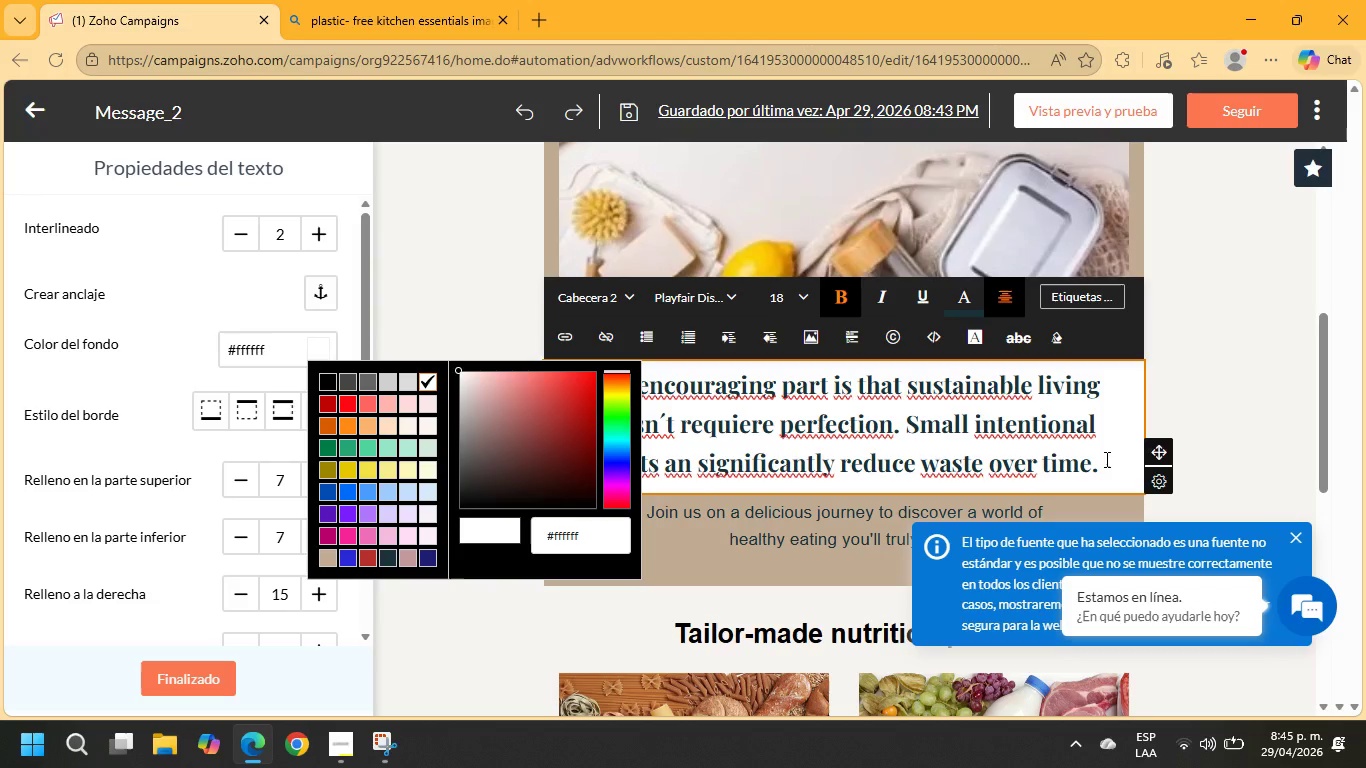 
left_click_drag(start_coordinate=[1104, 469], to_coordinate=[599, 377])
 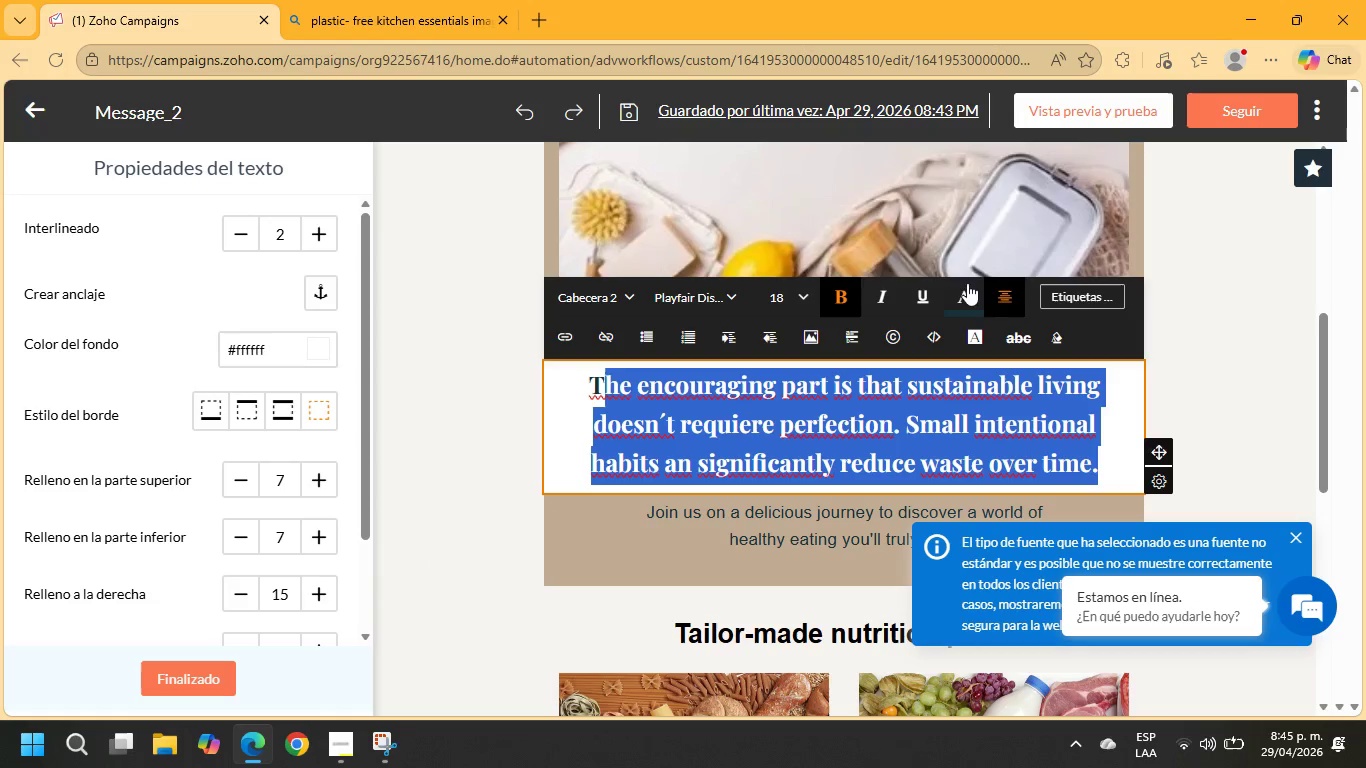 
left_click([967, 295])
 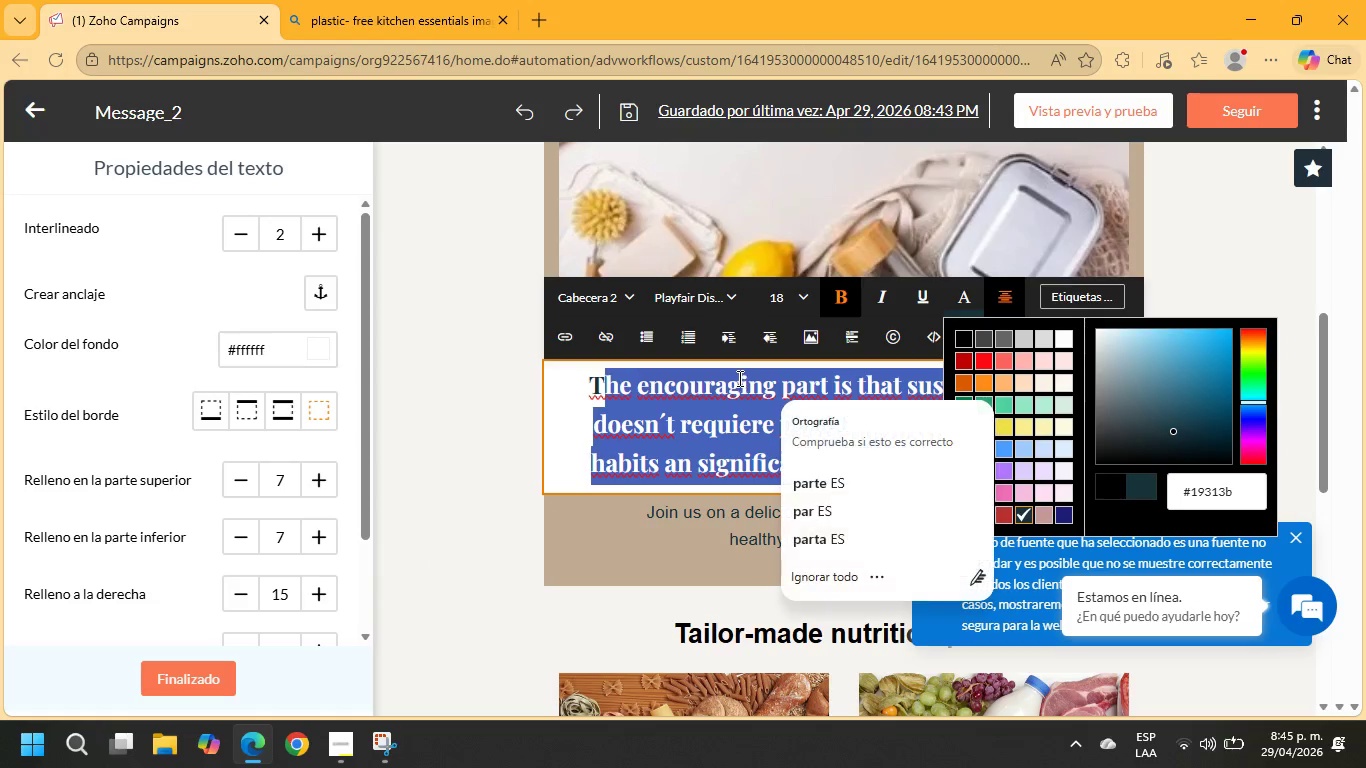 
left_click([722, 356])
 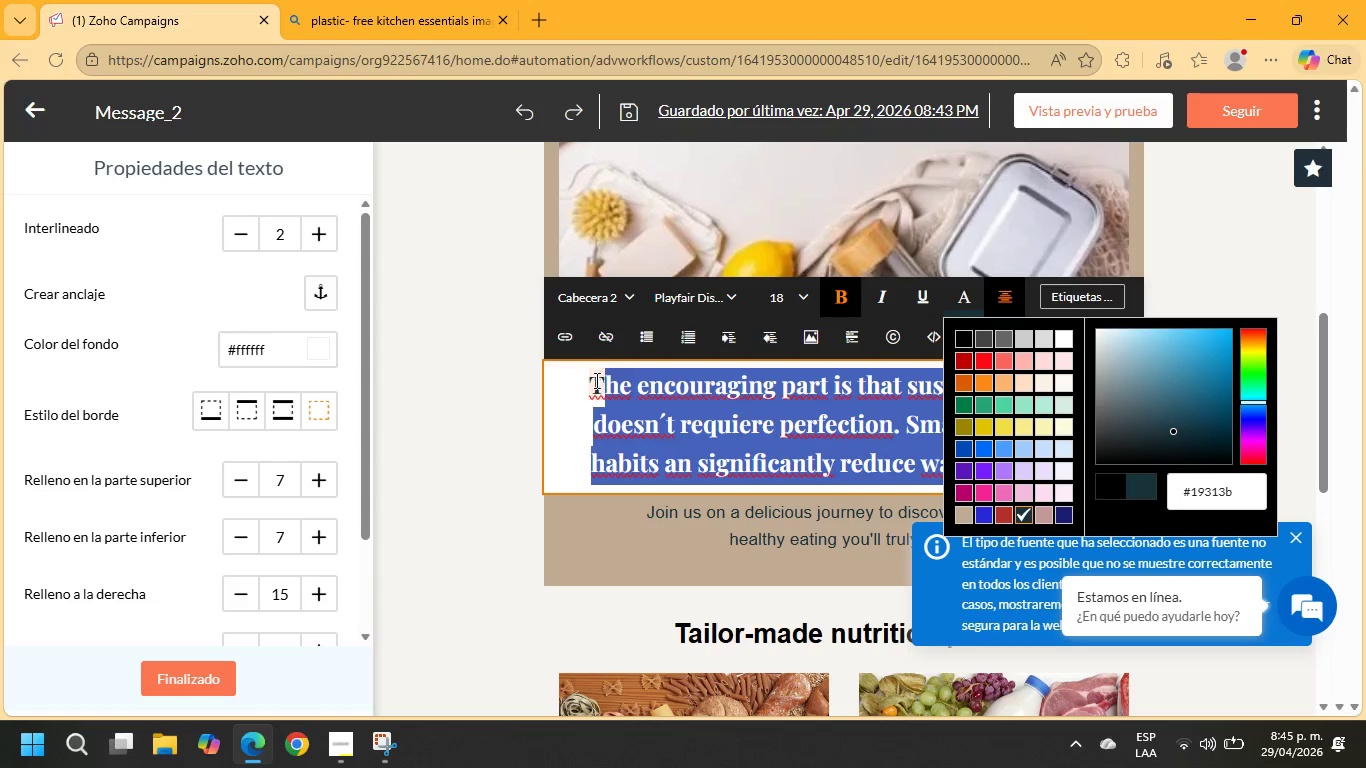 
left_click_drag(start_coordinate=[595, 381], to_coordinate=[1197, 472])
 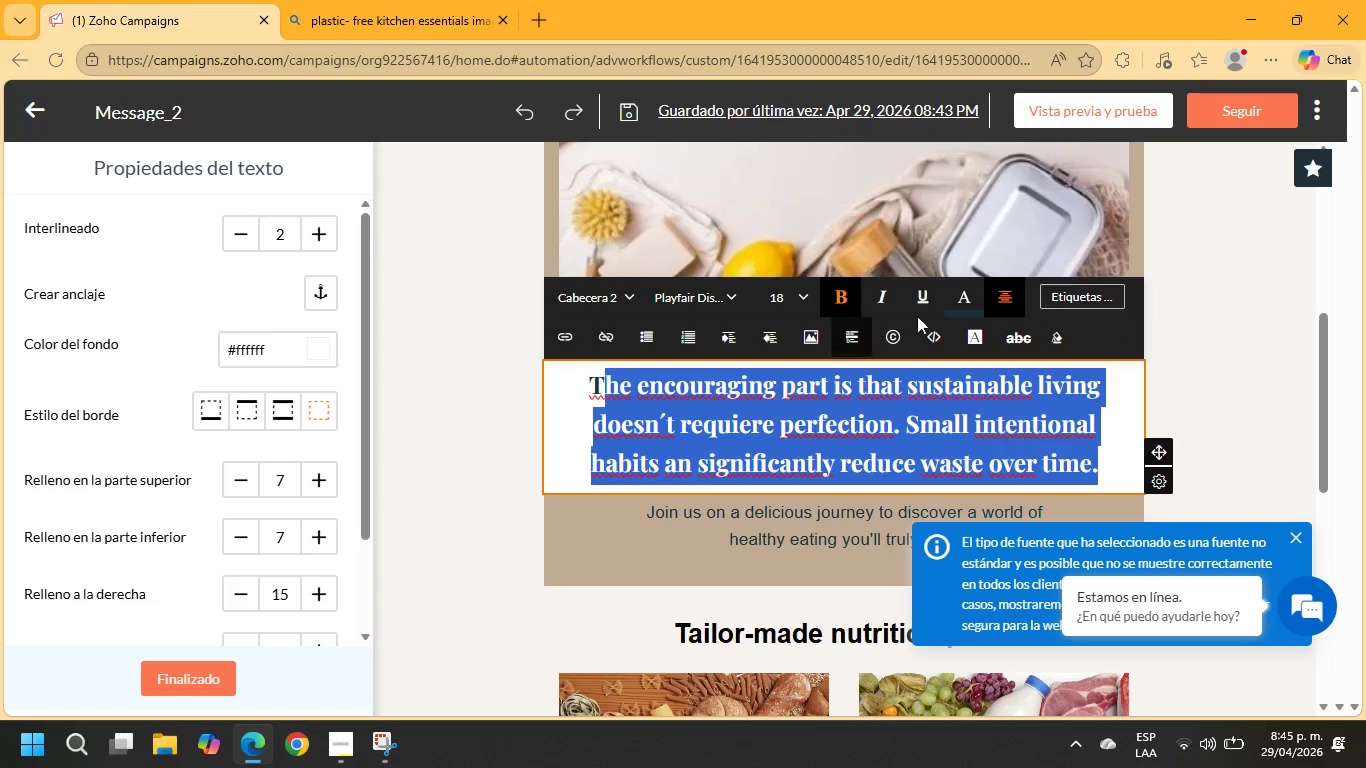 
left_click([956, 293])
 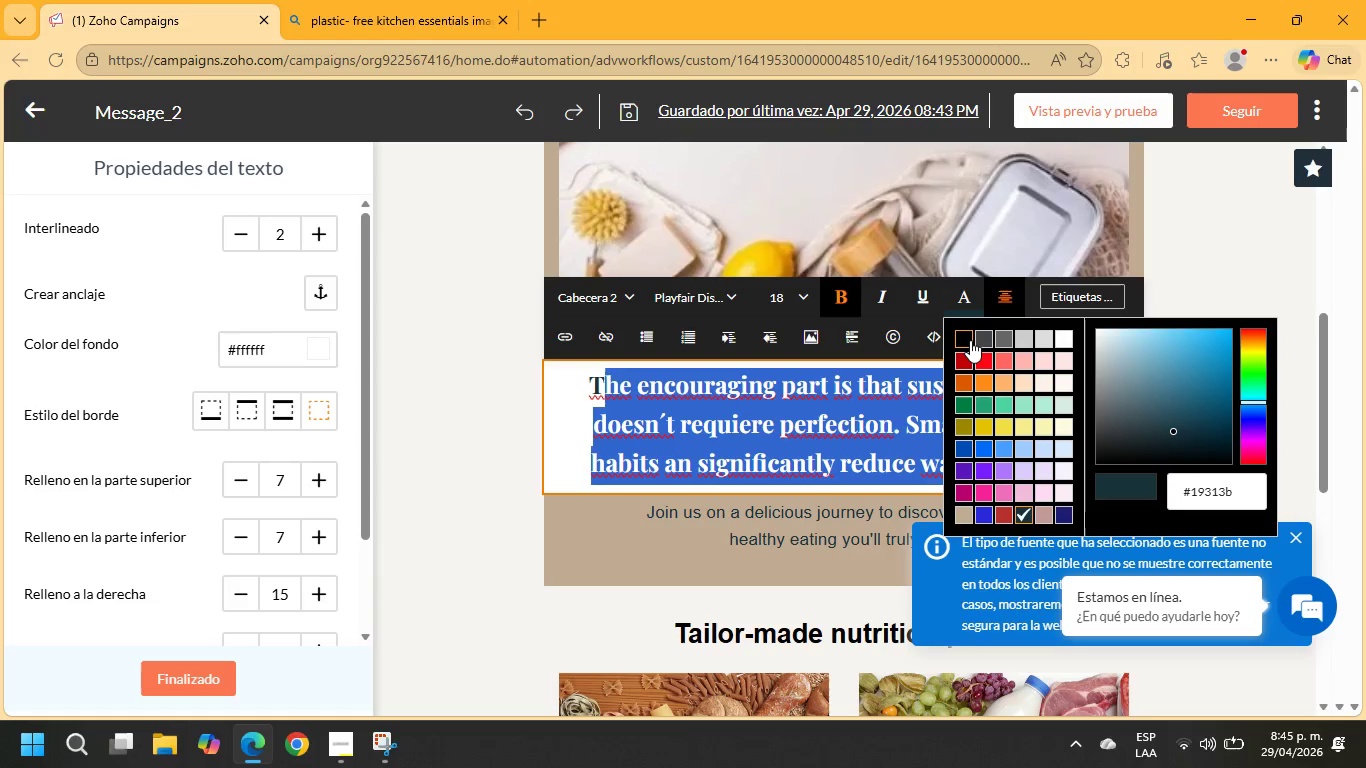 
left_click([966, 340])
 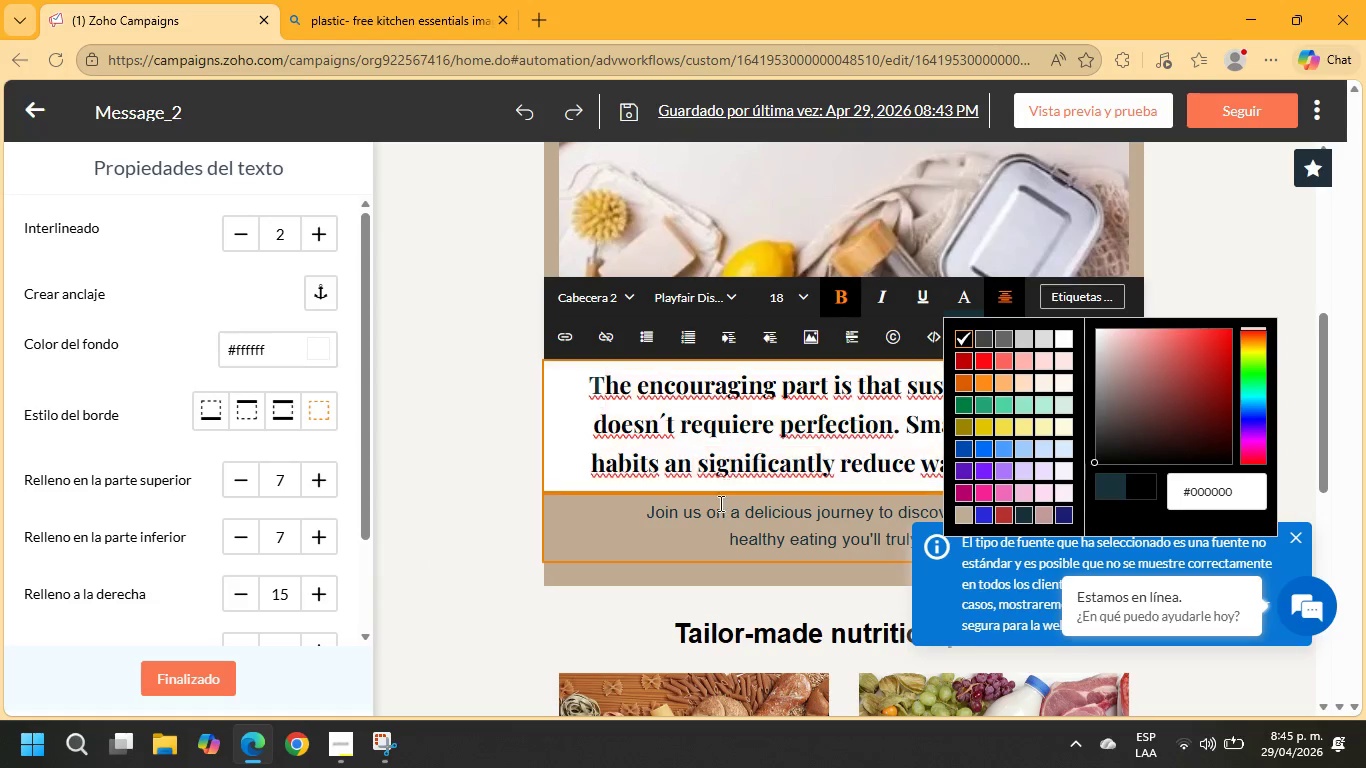 
left_click([719, 523])
 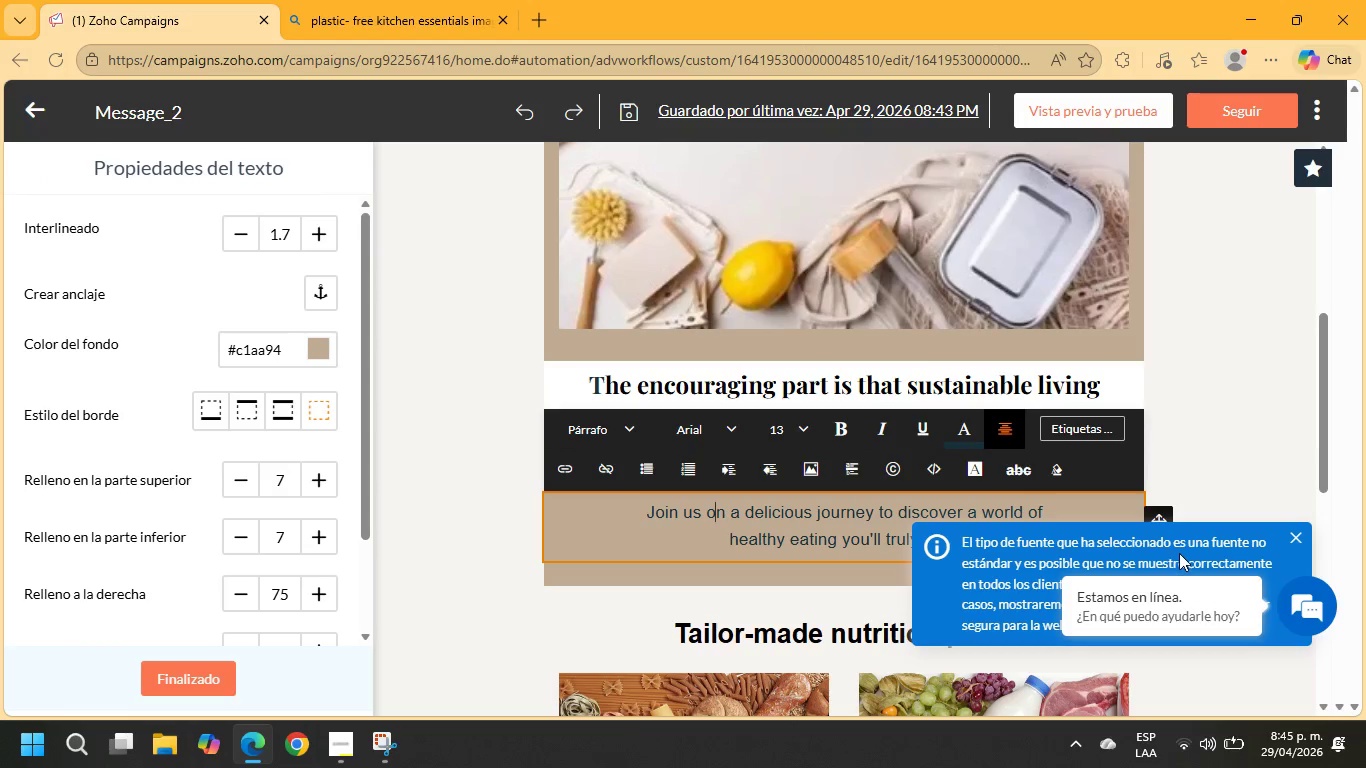 
wait(5.77)
 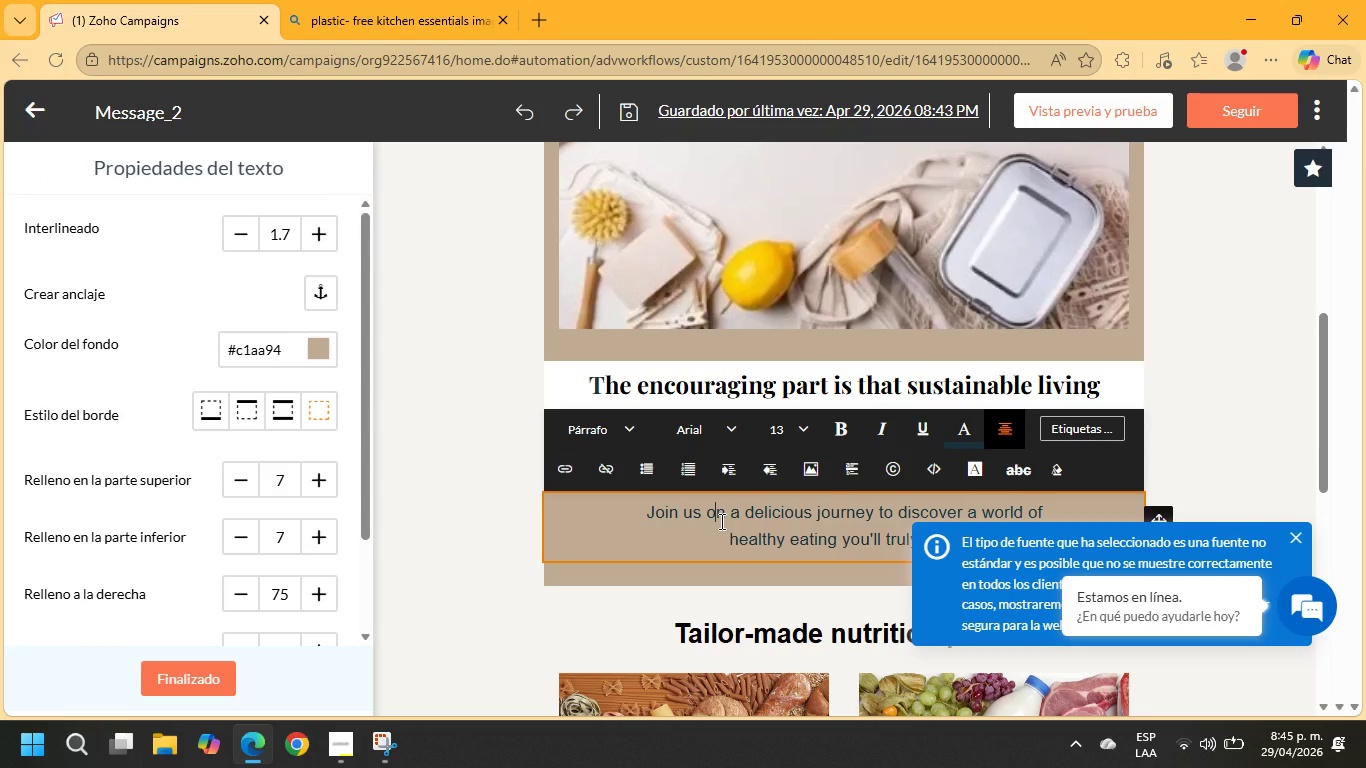 
left_click([1298, 533])
 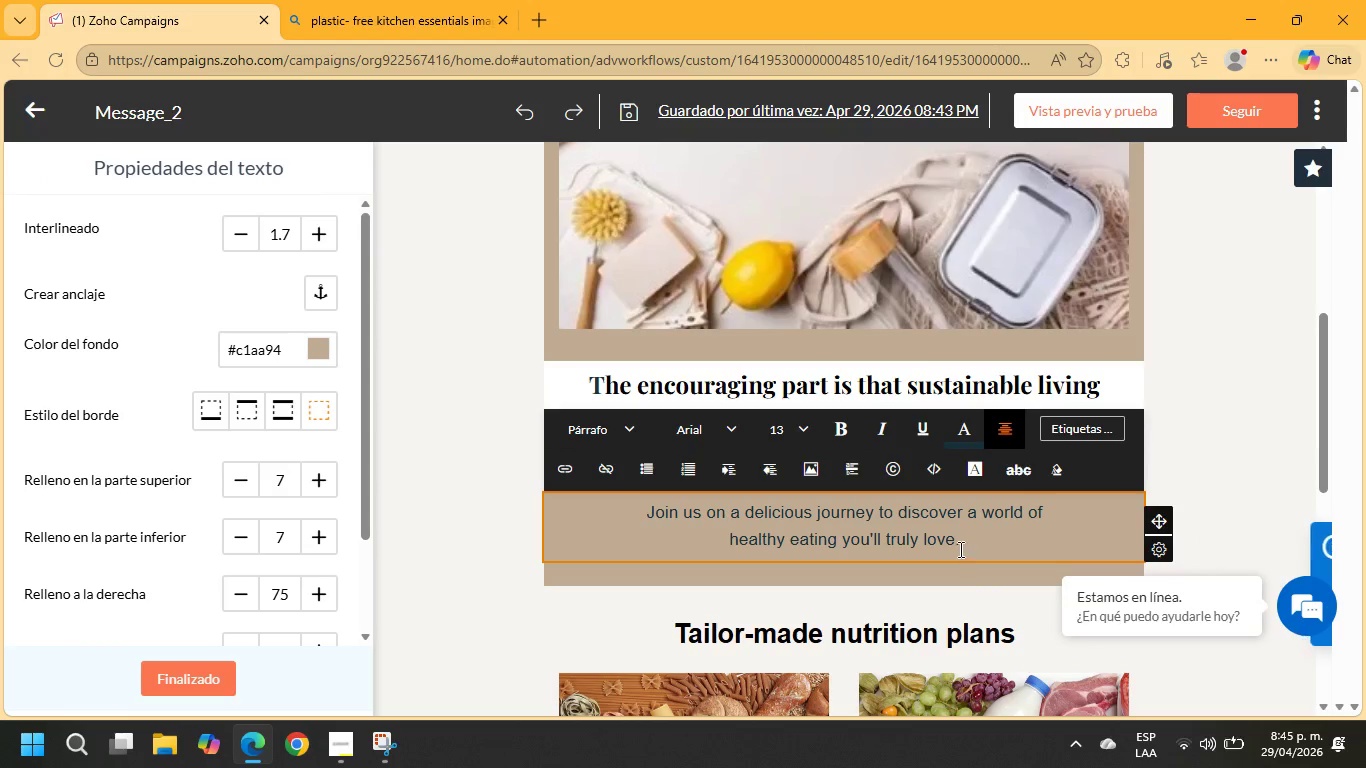 
left_click_drag(start_coordinate=[958, 545], to_coordinate=[643, 510])
 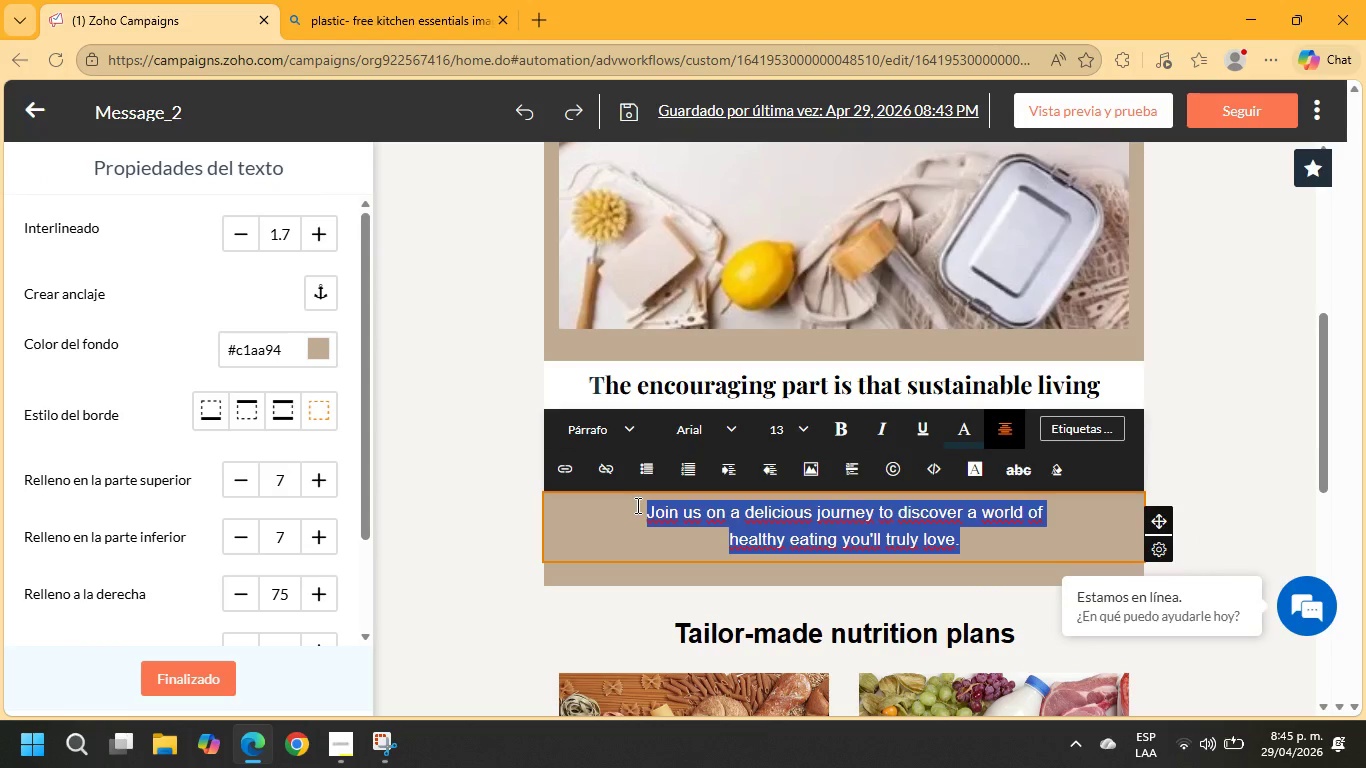 
type(Because you expressed nterest )
key(Backspace)
key(Backspace)
key(Backspace)
key(Backspace)
key(Backspace)
key(Backspace)
key(Backspace)
key(Backspace)
type(interest in>)
 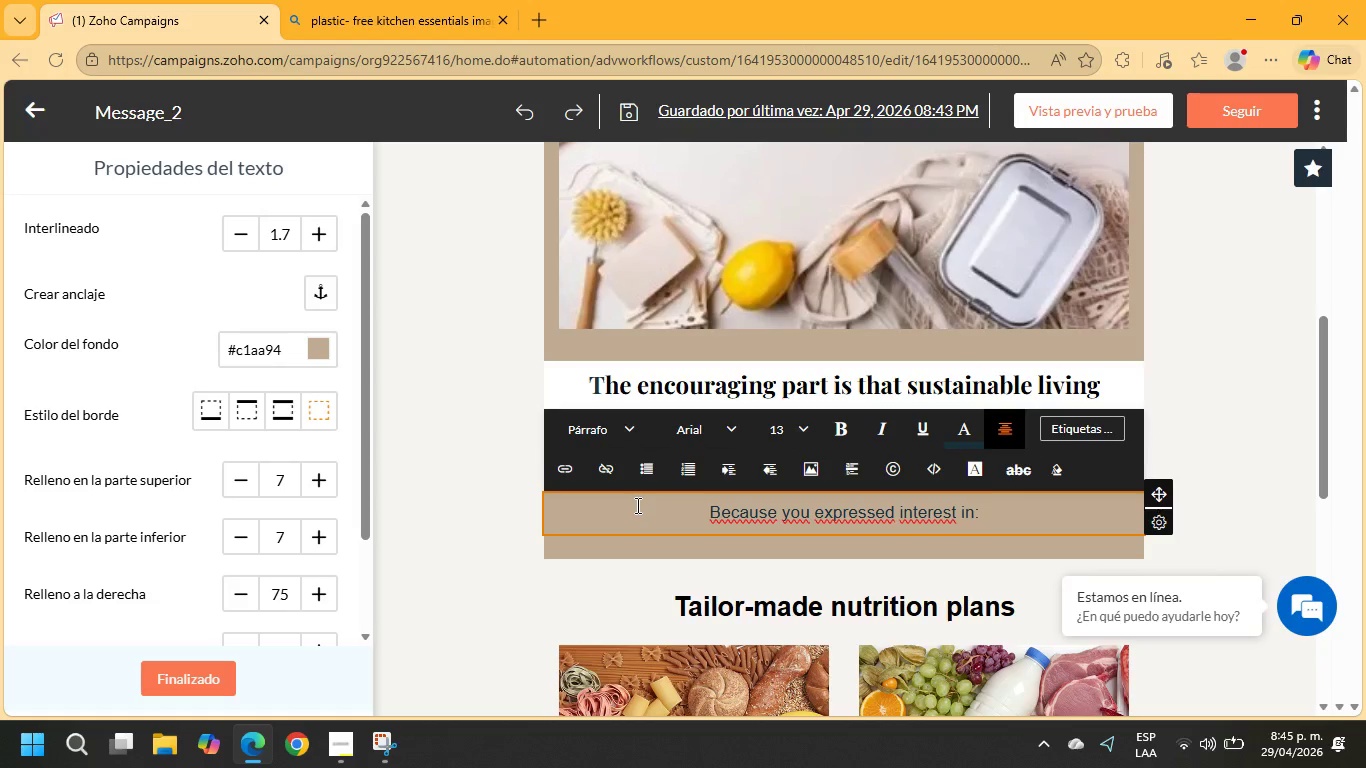 
key(Enter)
 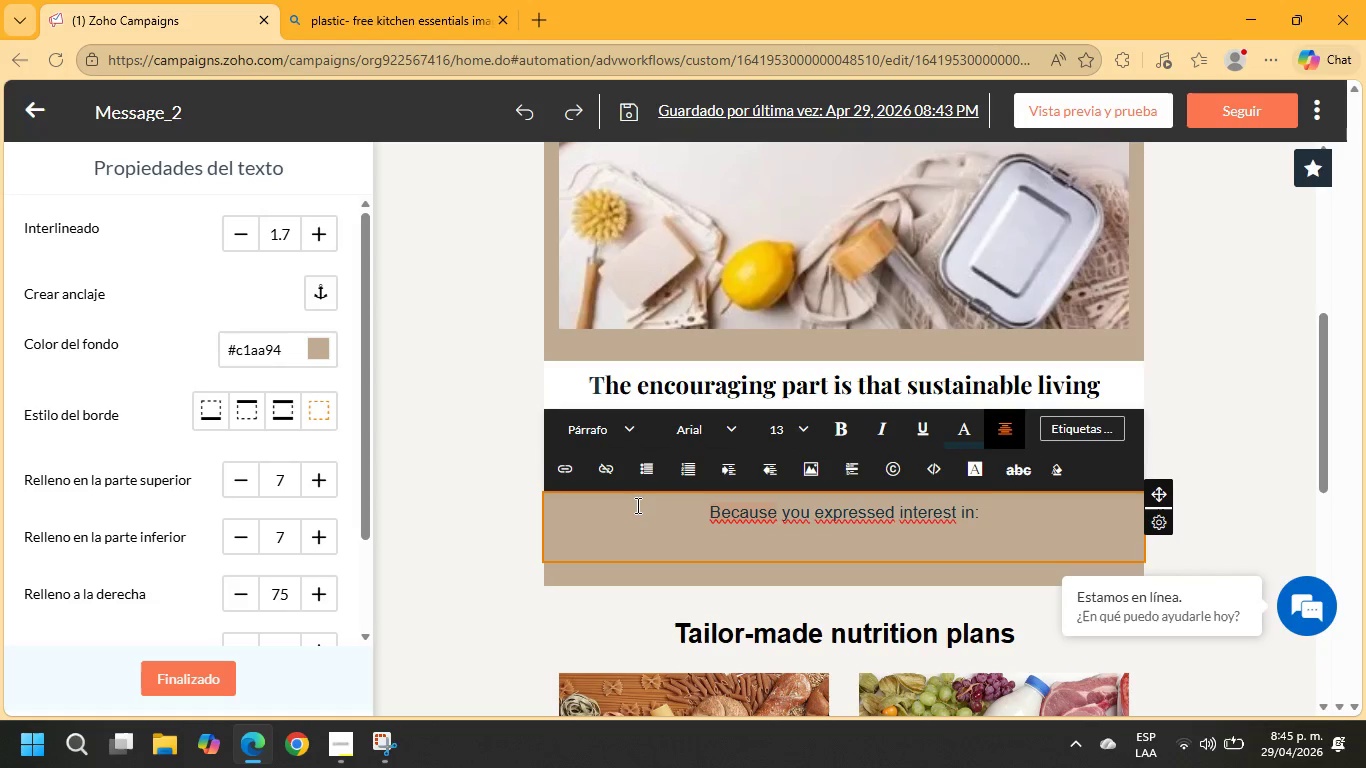 
key(Enter)
 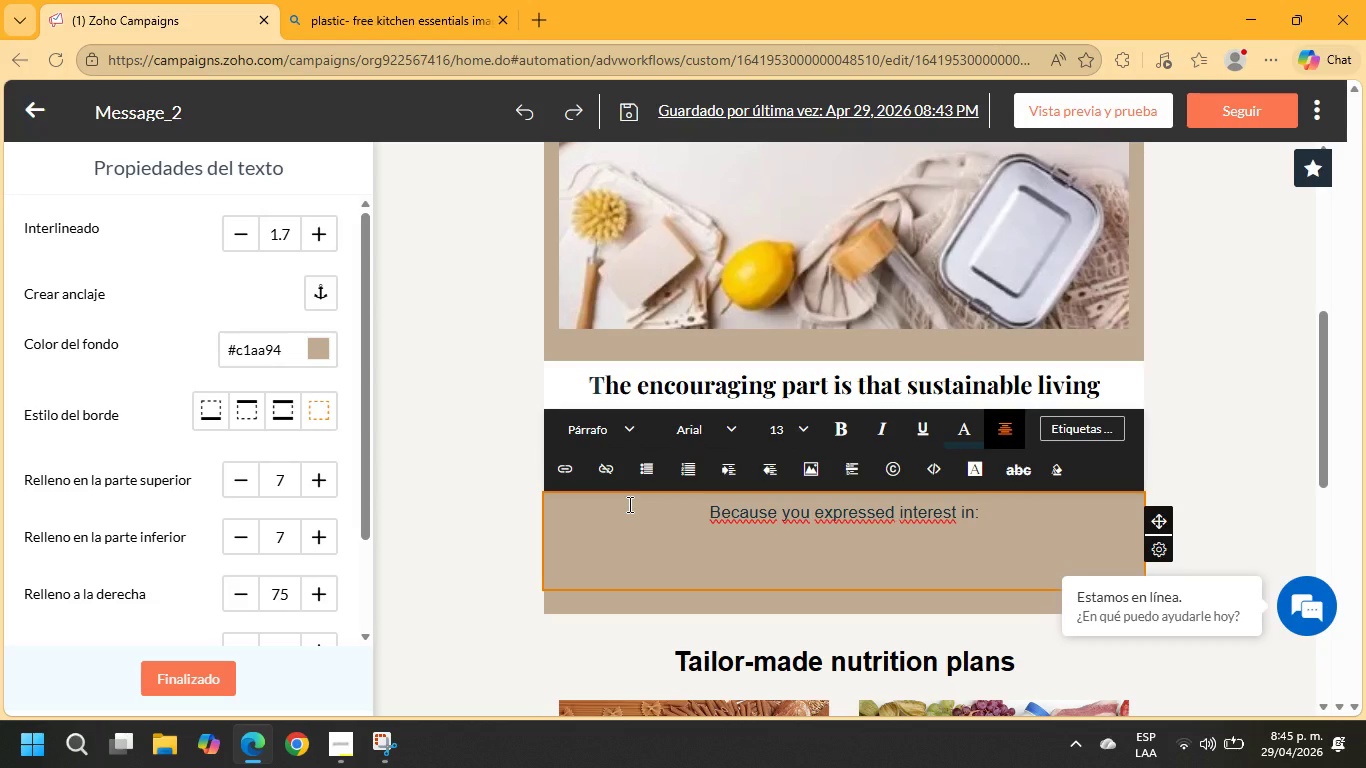 
wait(6.83)
 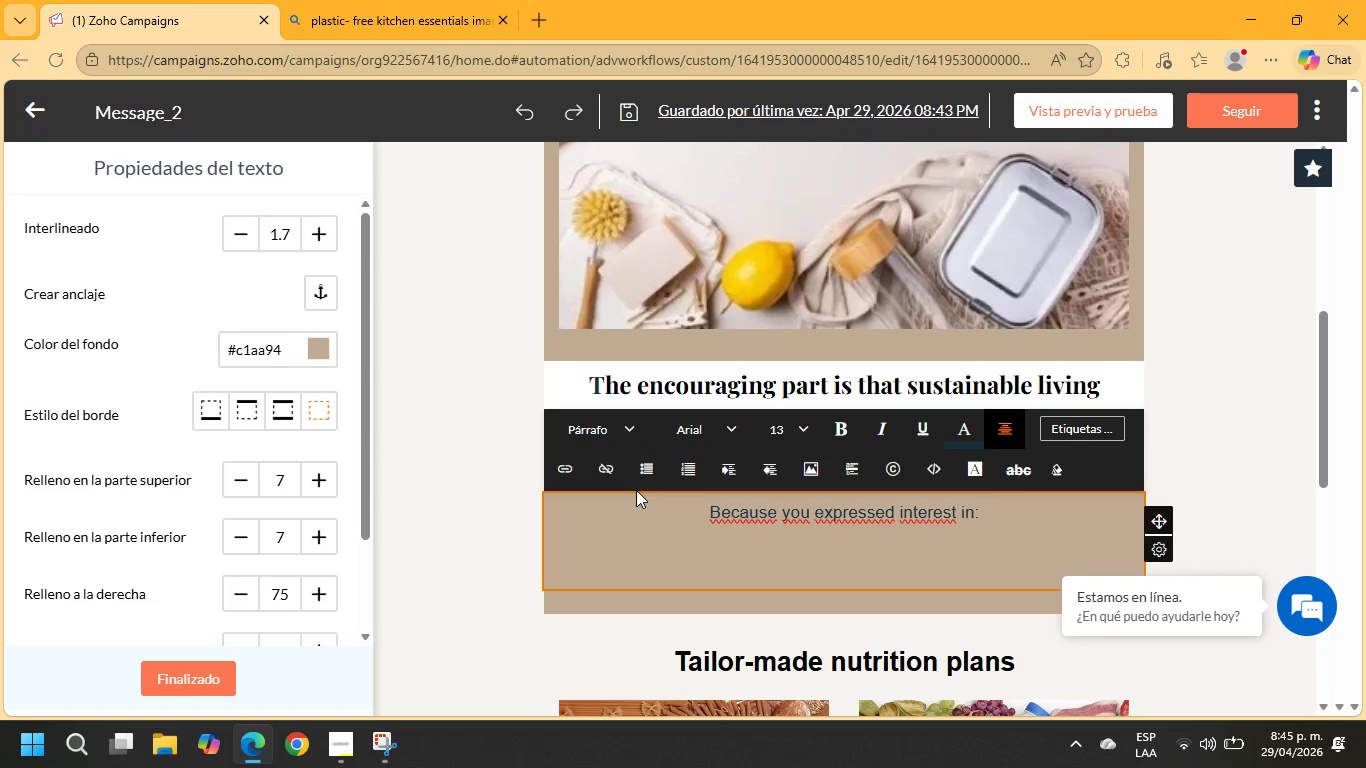 
key(Shift+Semicolon)
 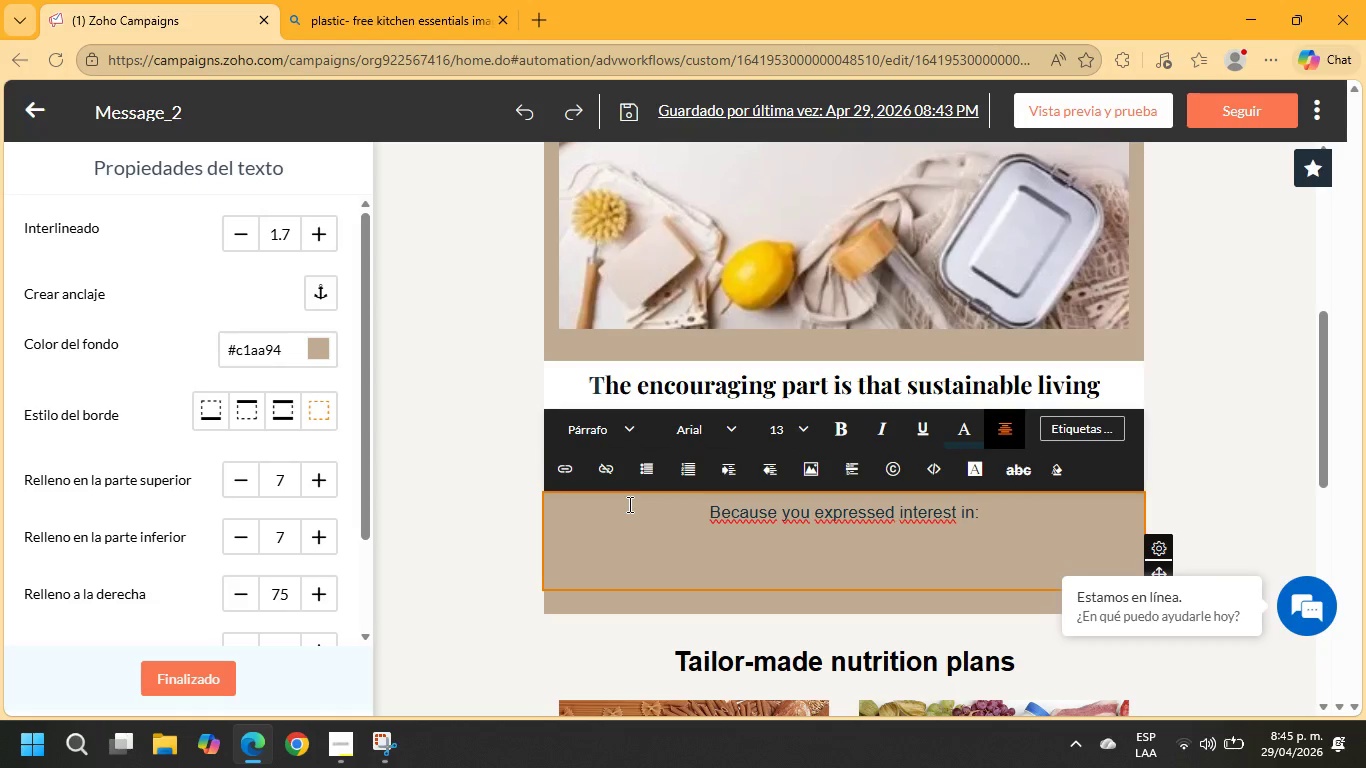 
key(Semicolon)
 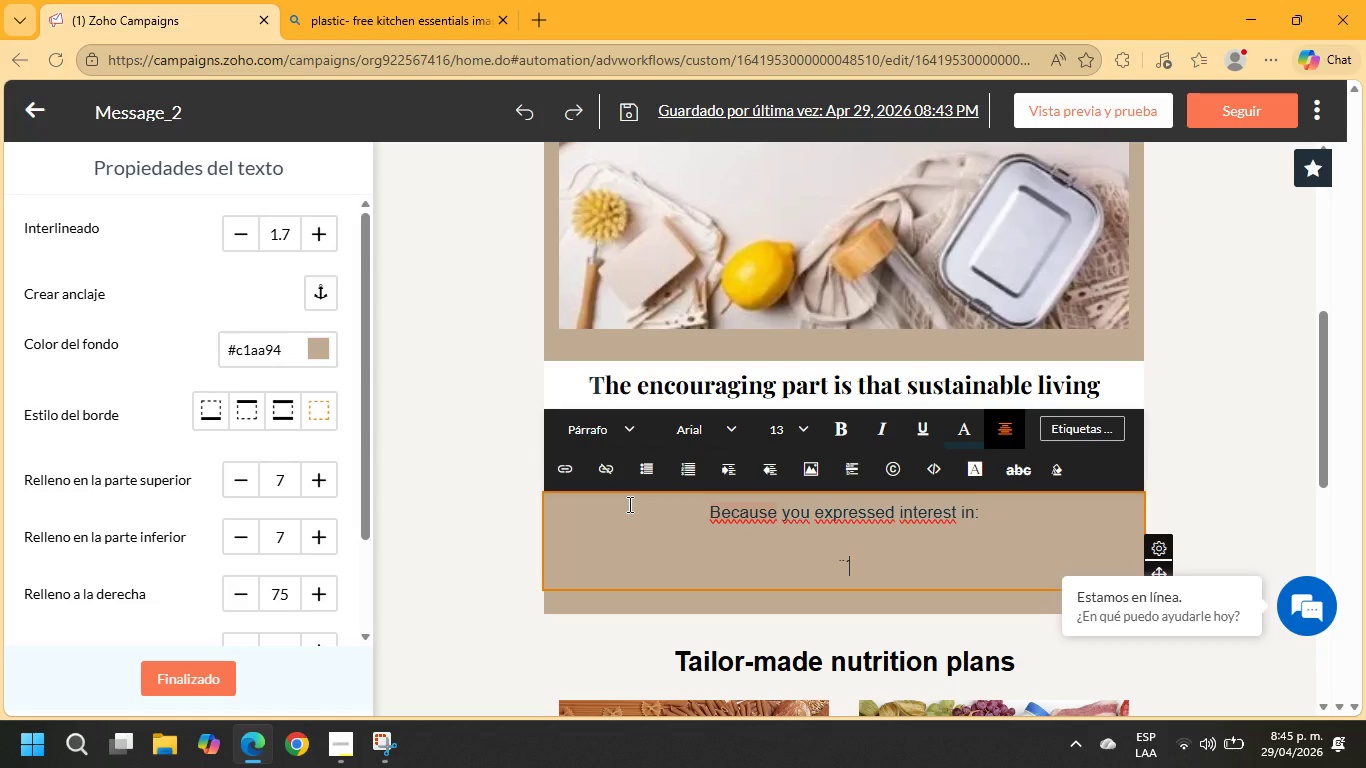 
key(Semicolon)
 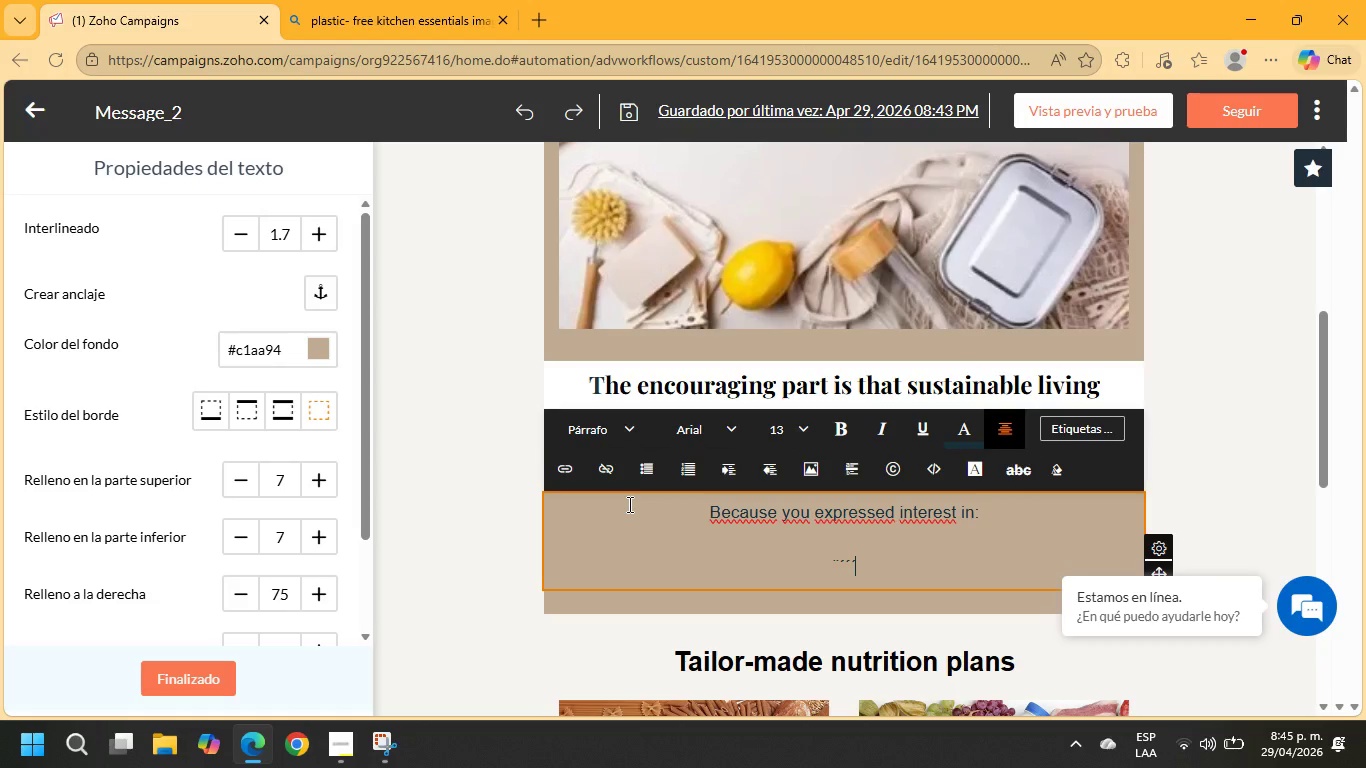 
key(Semicolon)
 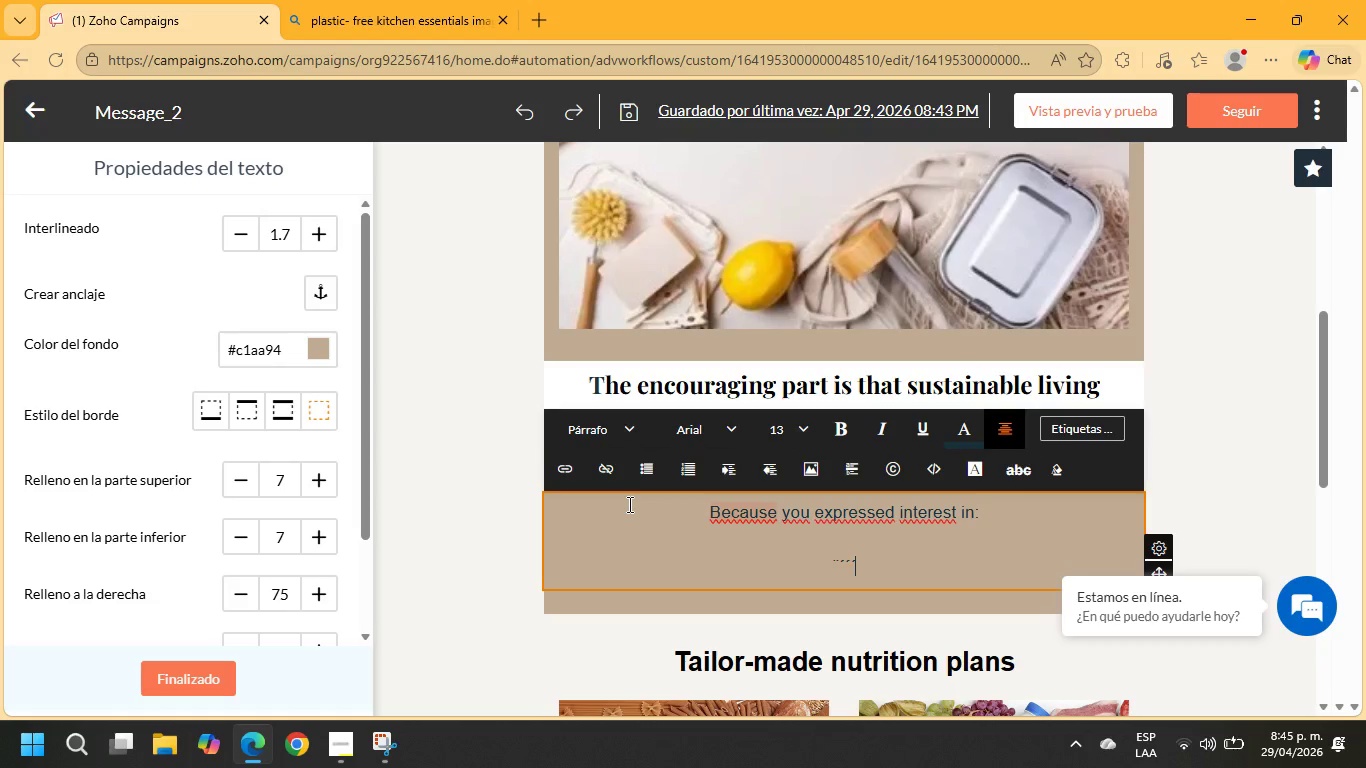 
key(Semicolon)
 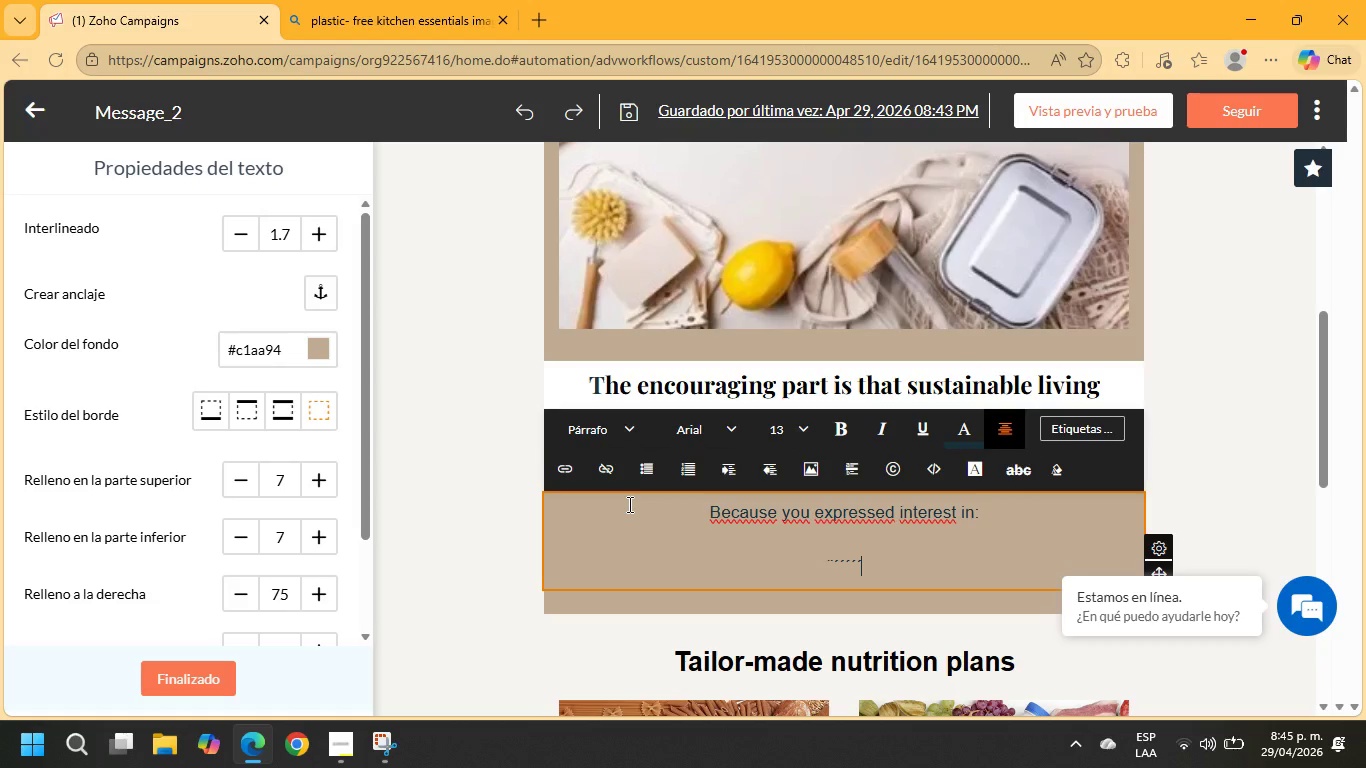 
key(Semicolon)
 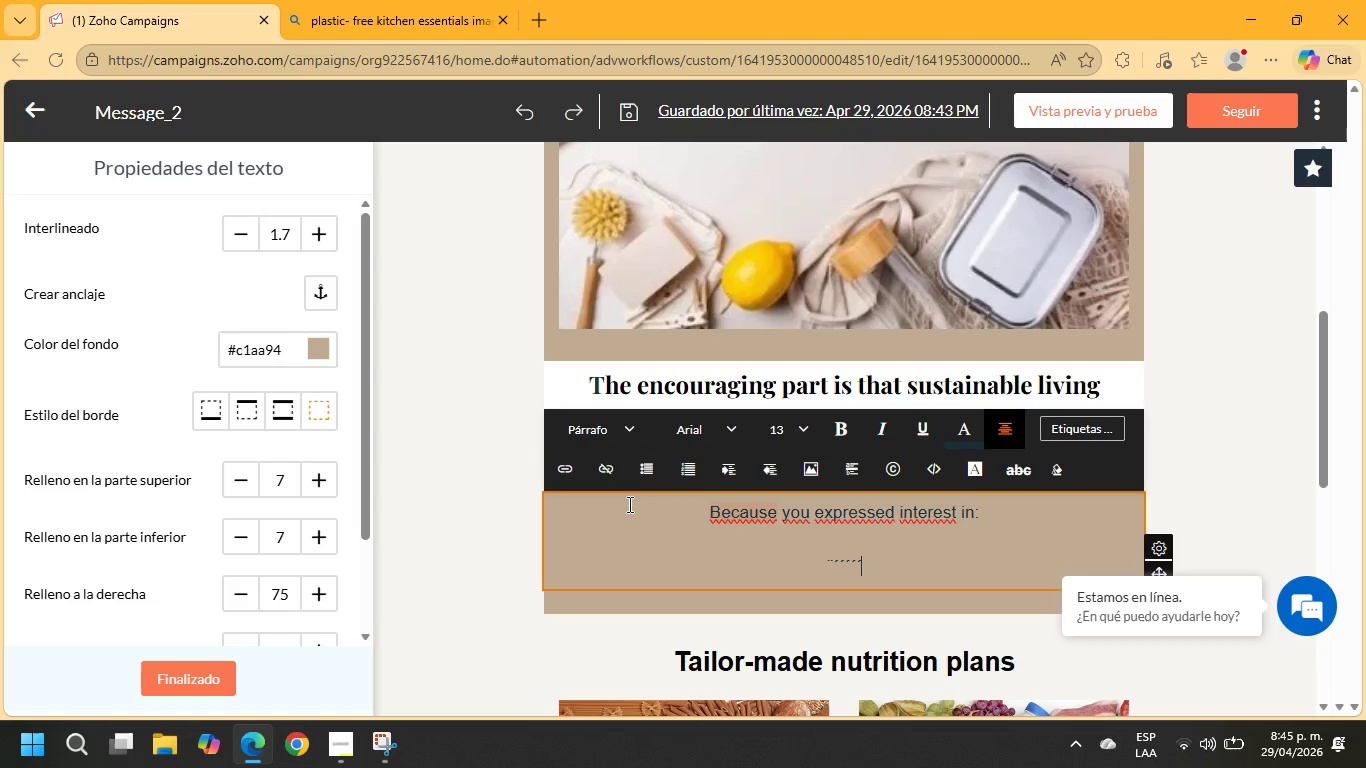 
key(Semicolon)
 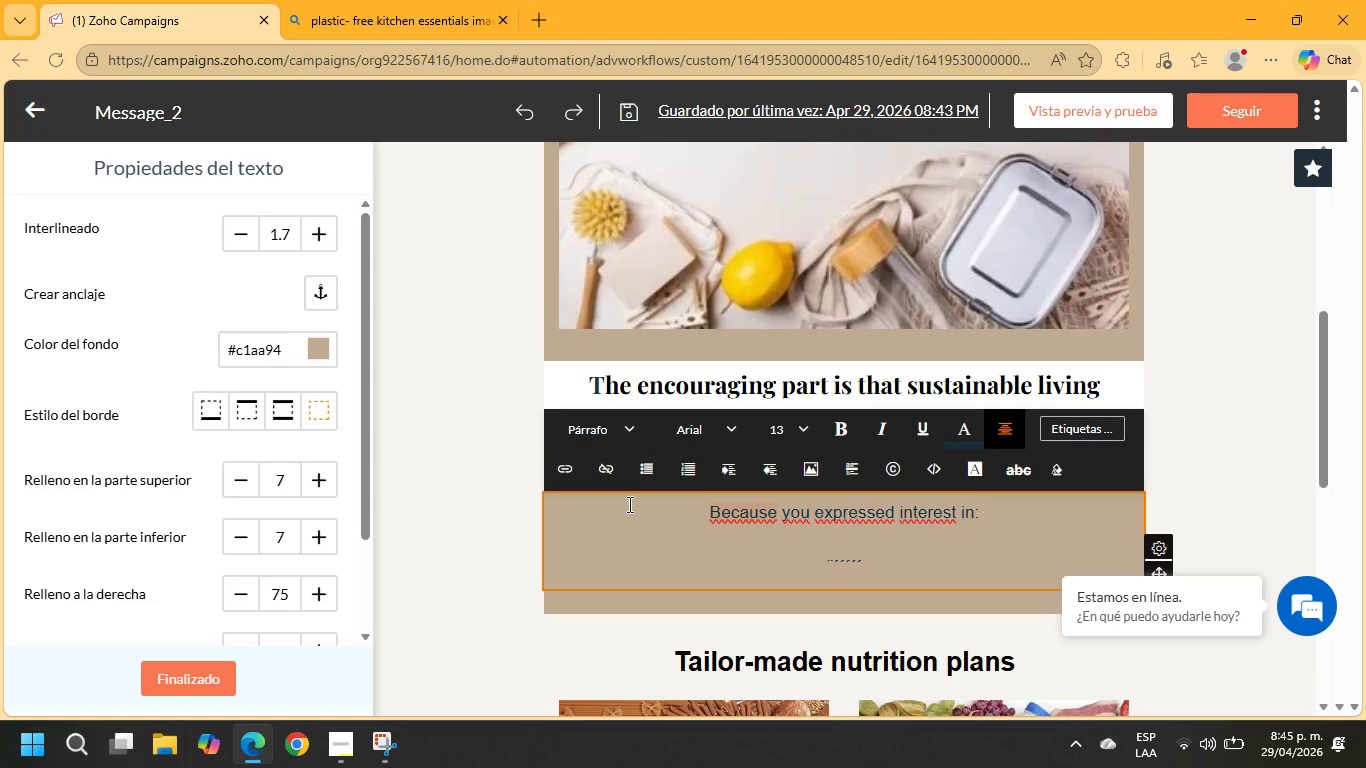 
key(Backspace)
 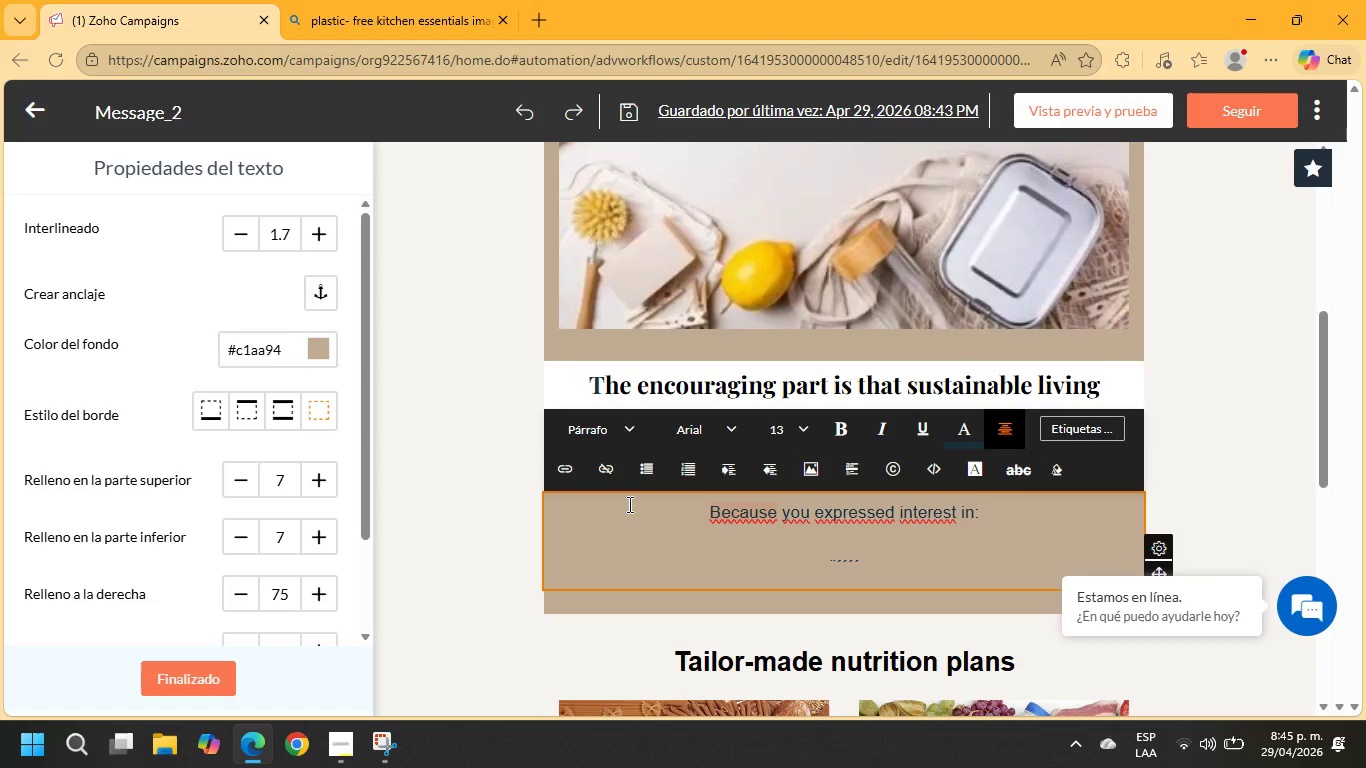 
key(Backspace)
 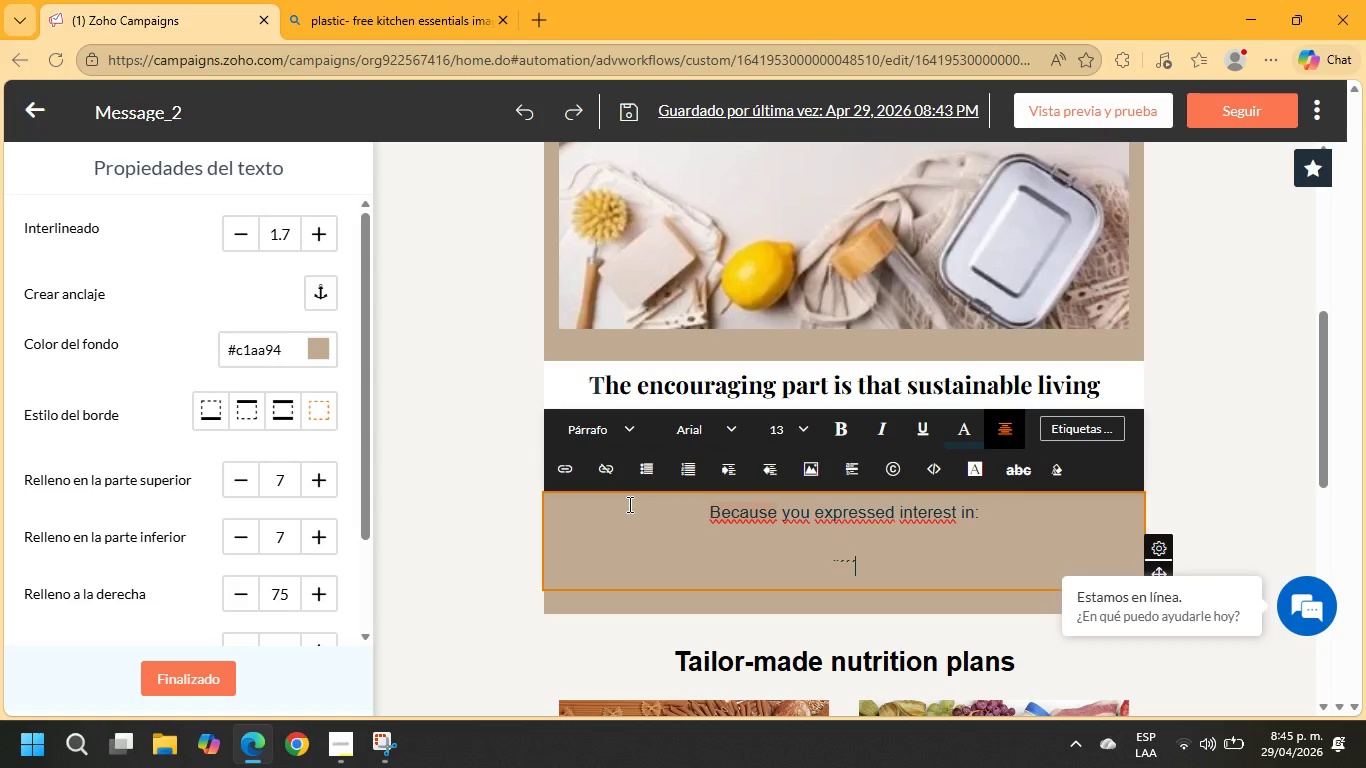 
key(Backspace)
 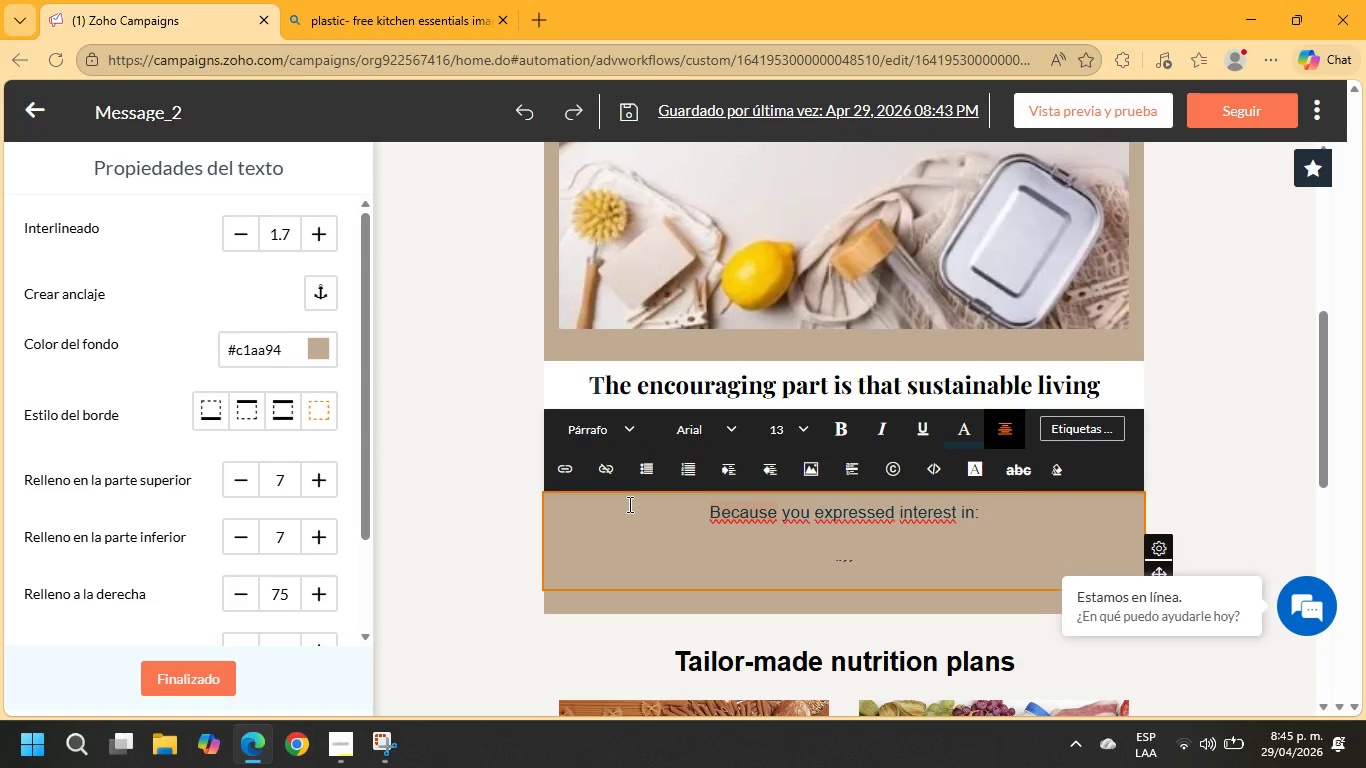 
key(Backspace)
 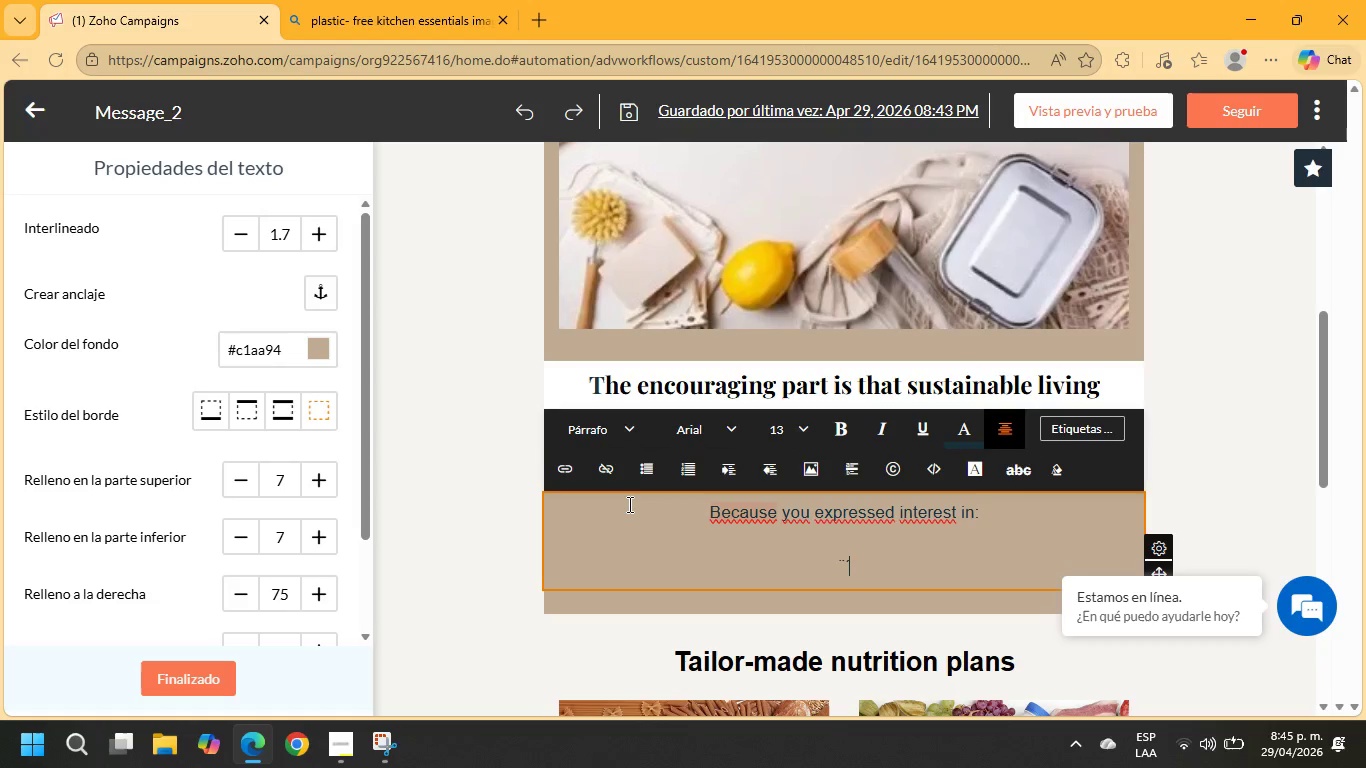 
key(Backspace)
 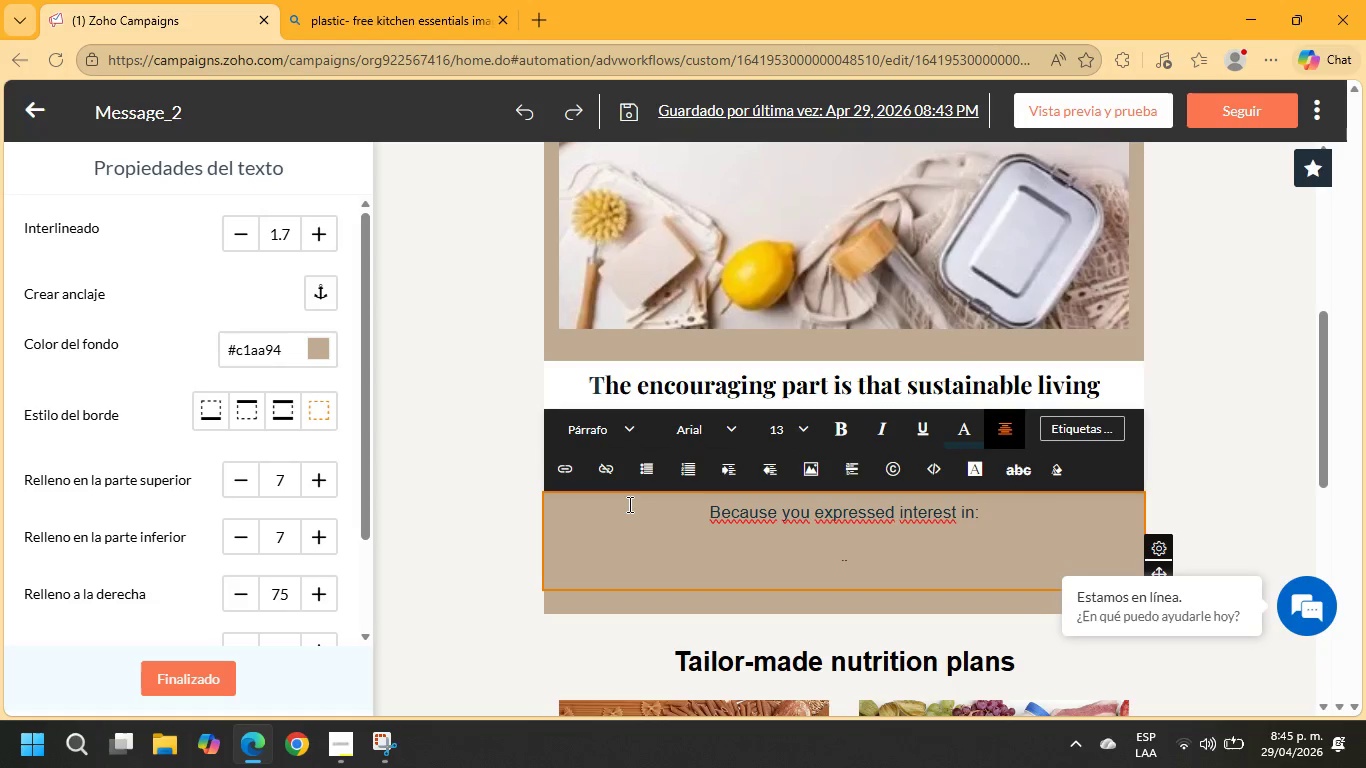 
key(Backspace)
 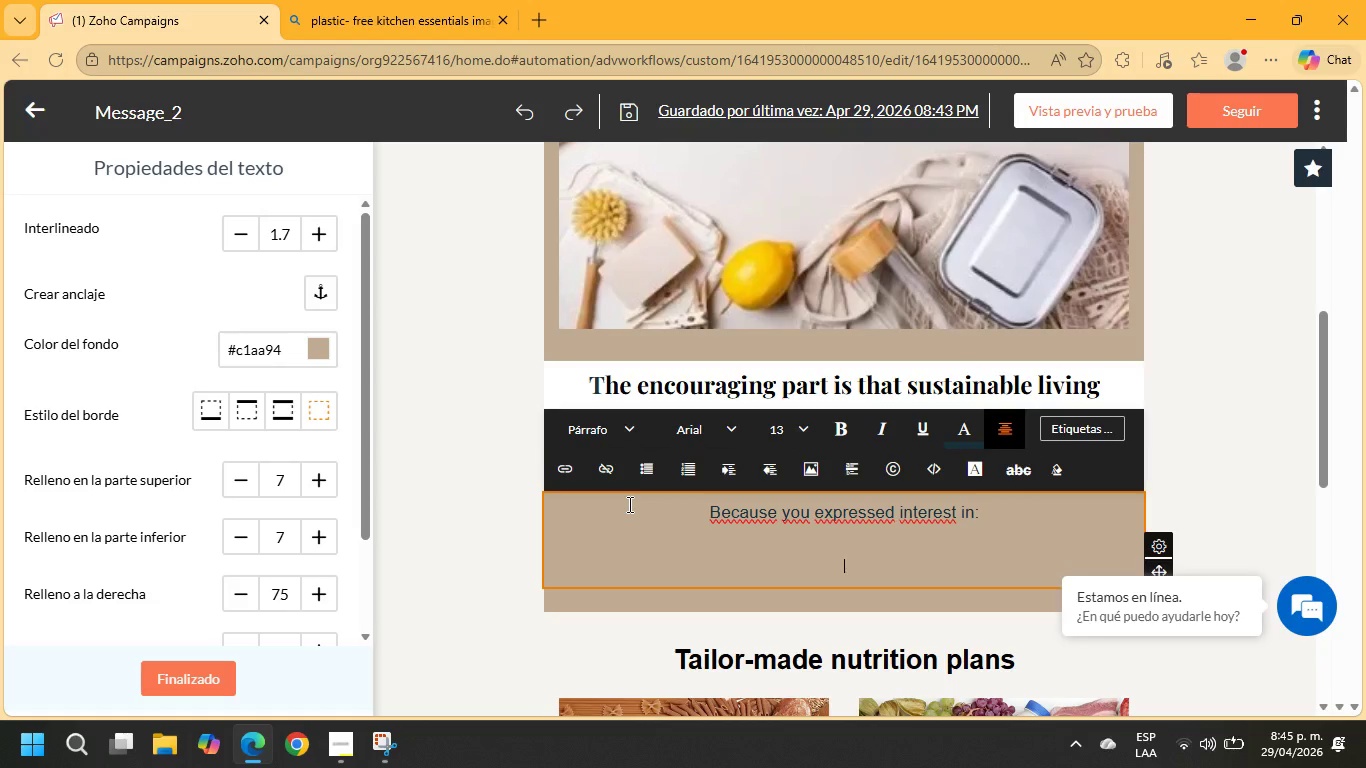 
hold_key(key=ControlLeft, duration=0.53)
 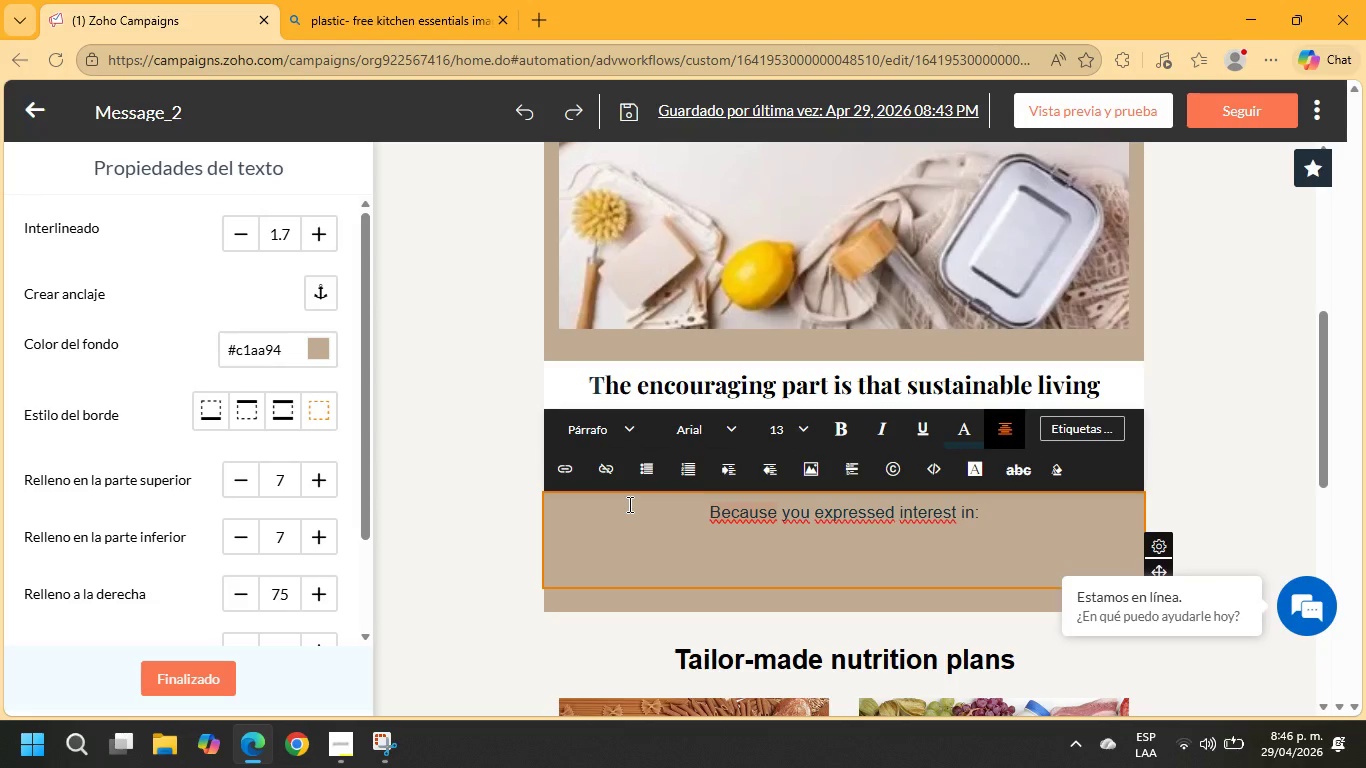 
key(Alt+Control+Semicolon)
 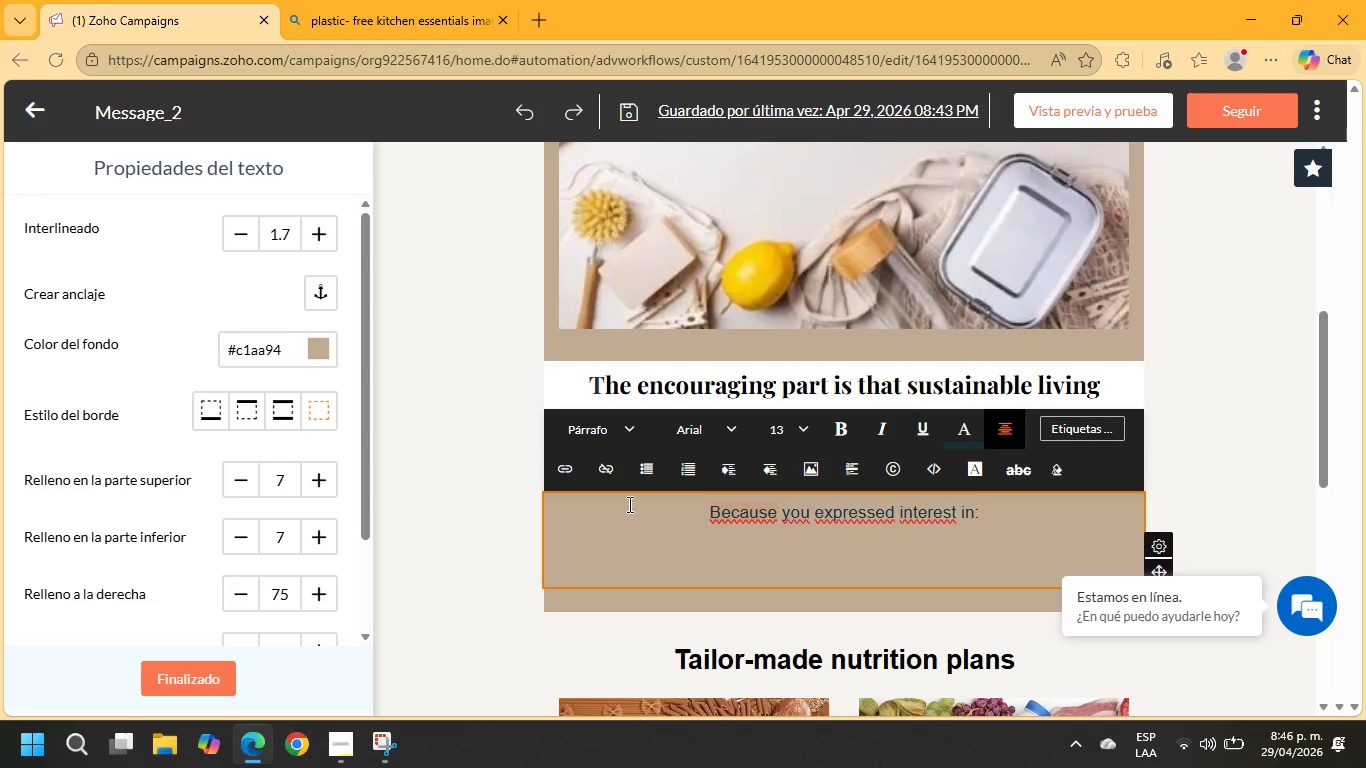 
key(Alt+Control+Semicolon)
 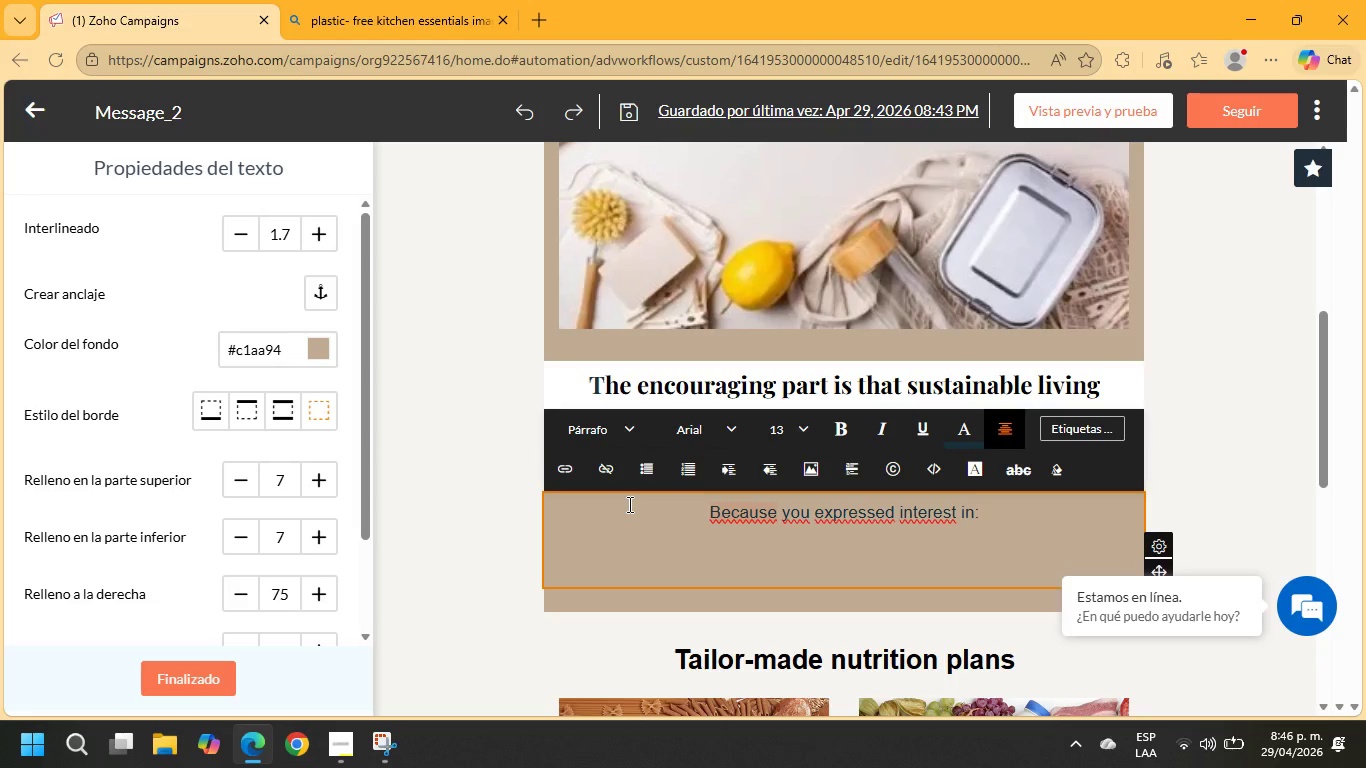 
key(Alt+Control+Semicolon)
 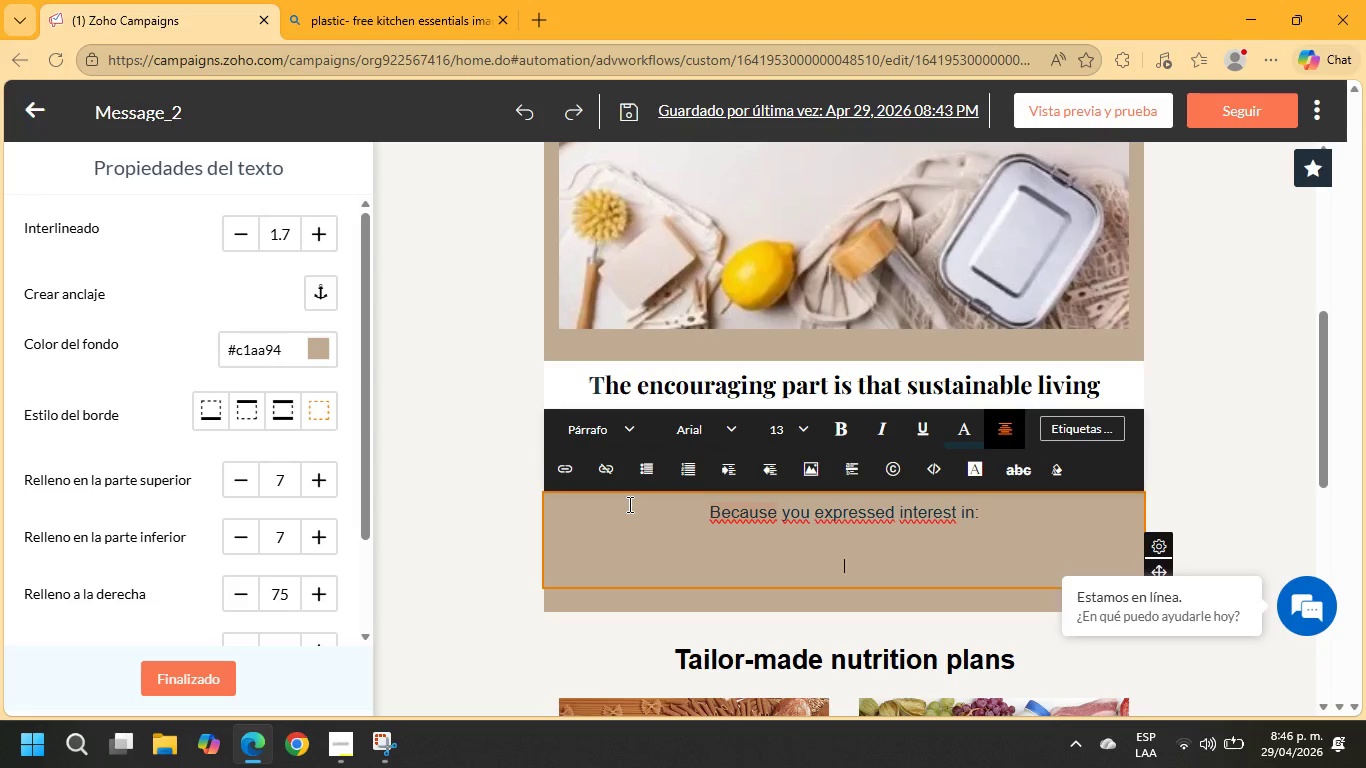 
key(Alt+Control+Semicolon)
 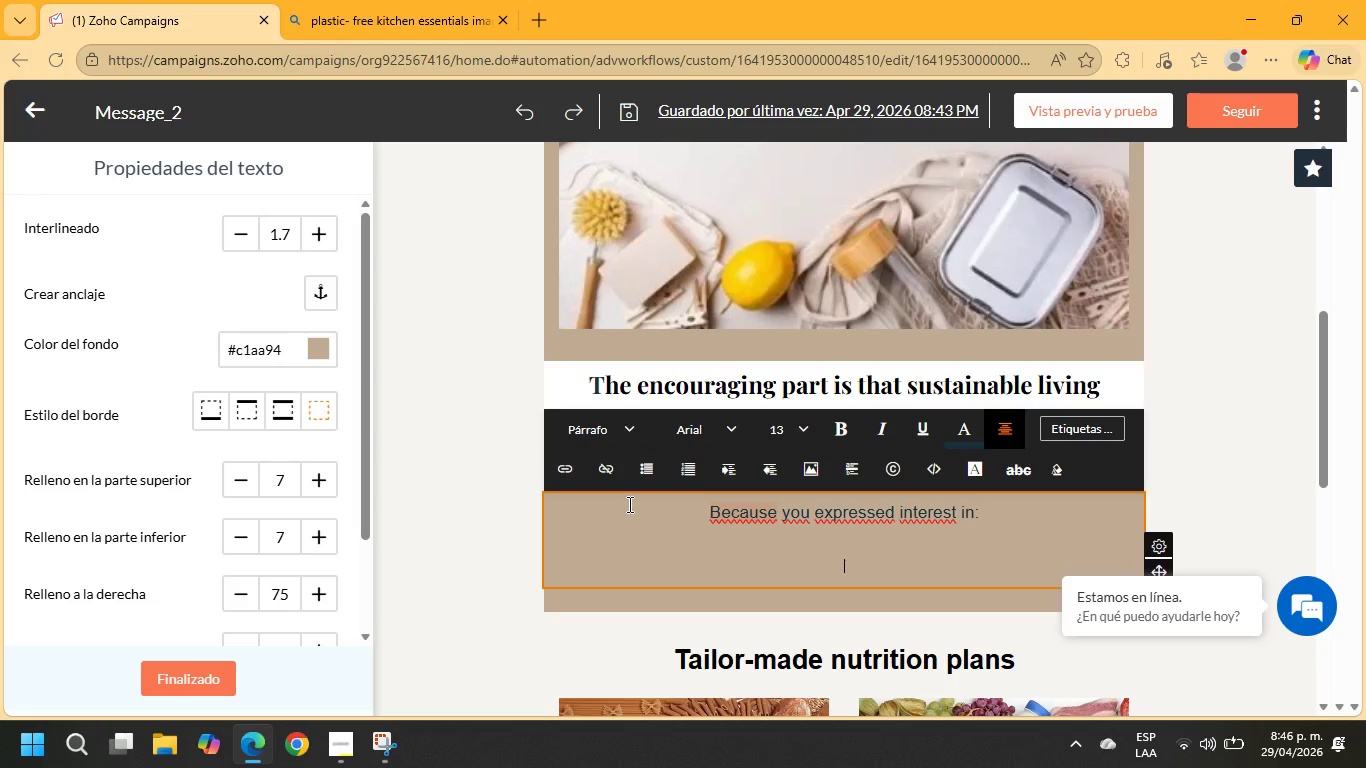 
key(Alt+Control+Semicolon)
 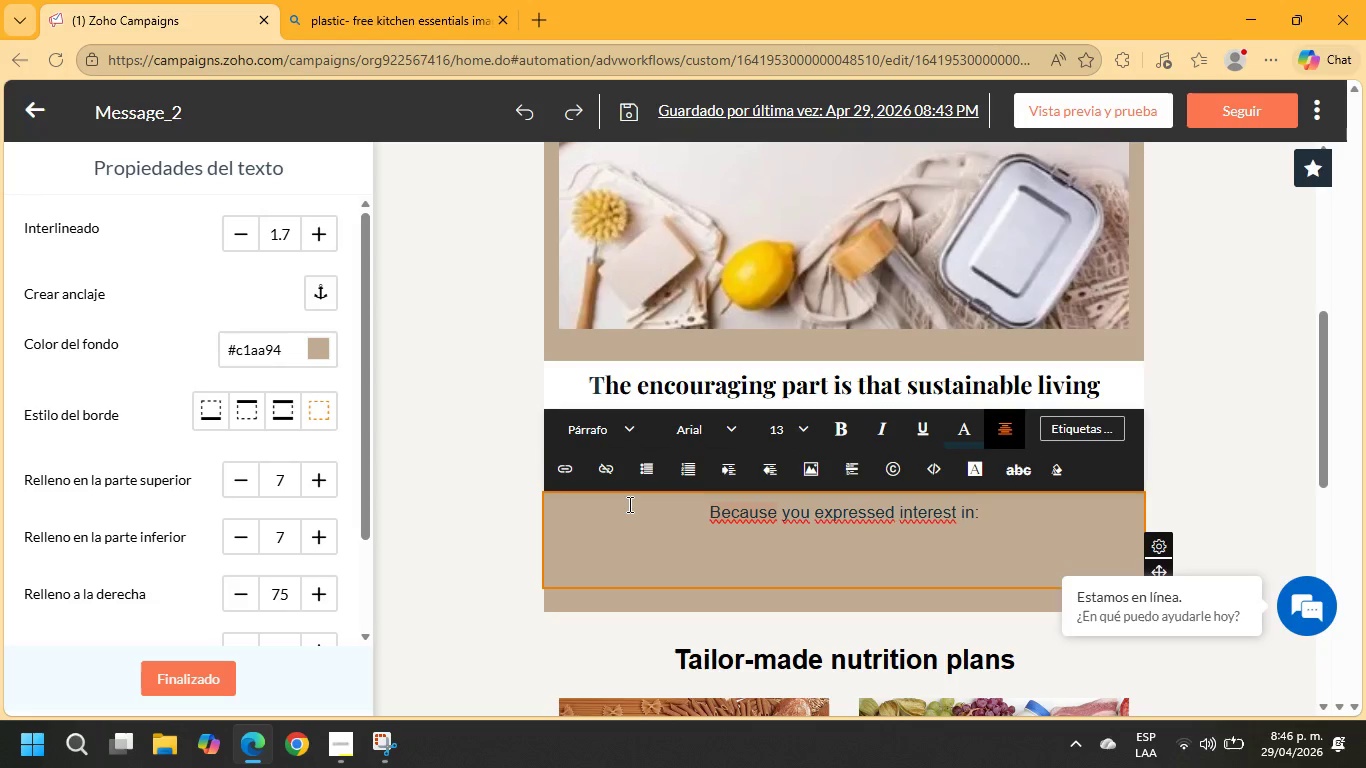 
key(Alt+Control+Semicolon)
 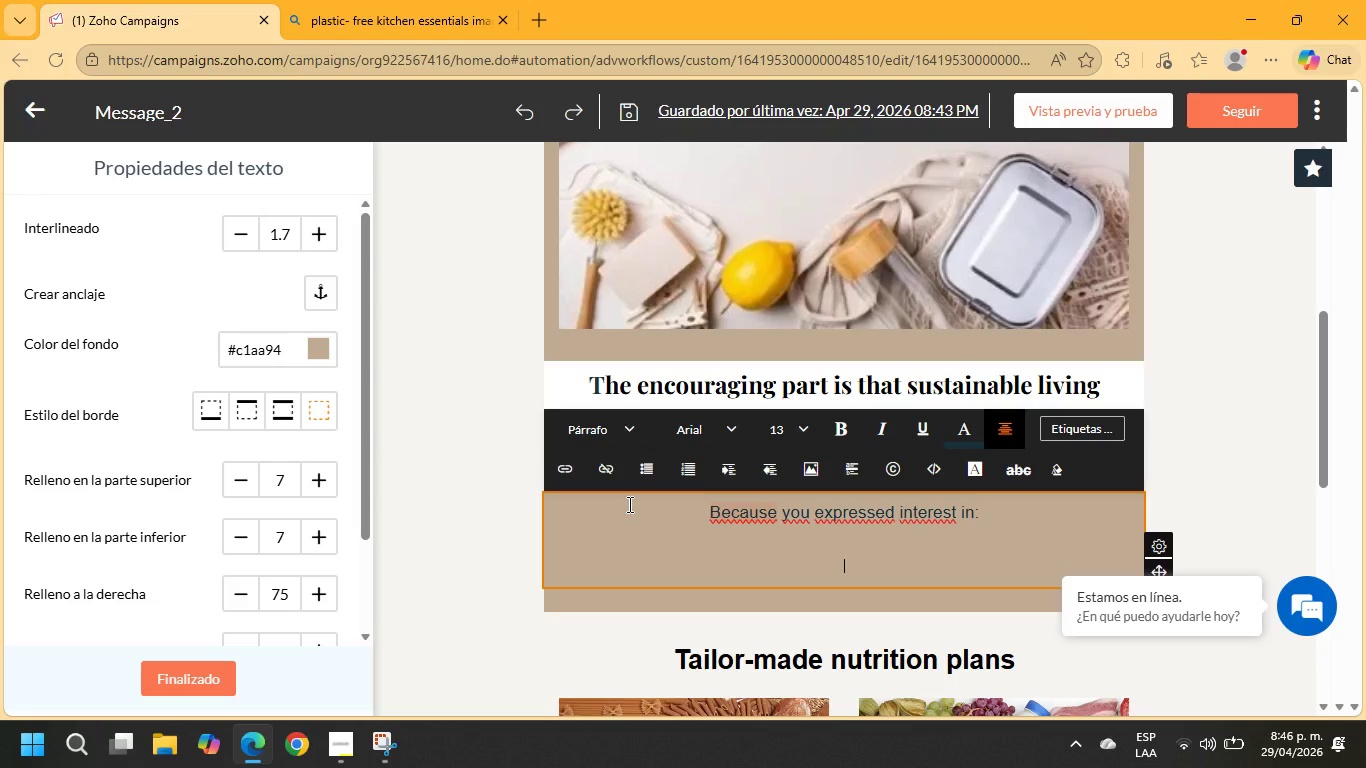 
key(Alt+Control+Semicolon)
 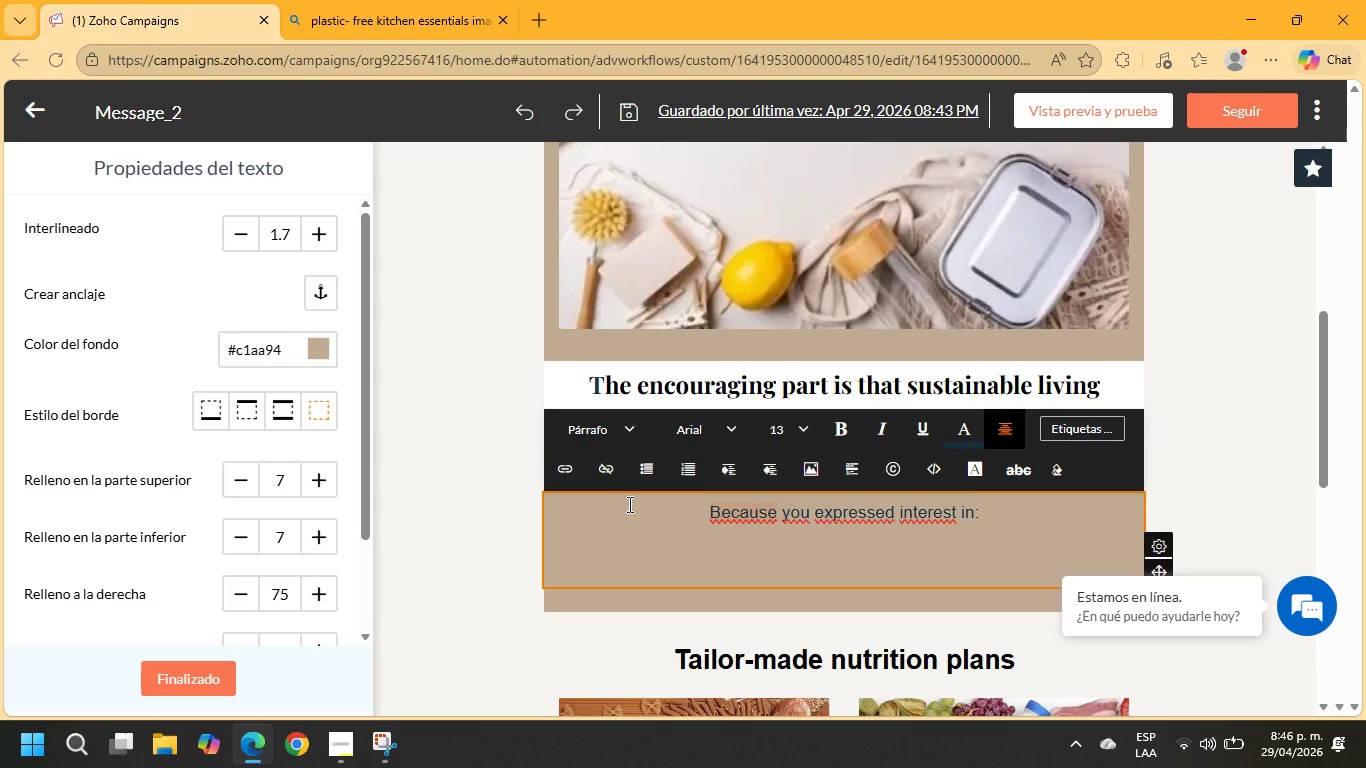 
key(Alt+Semicolon)
 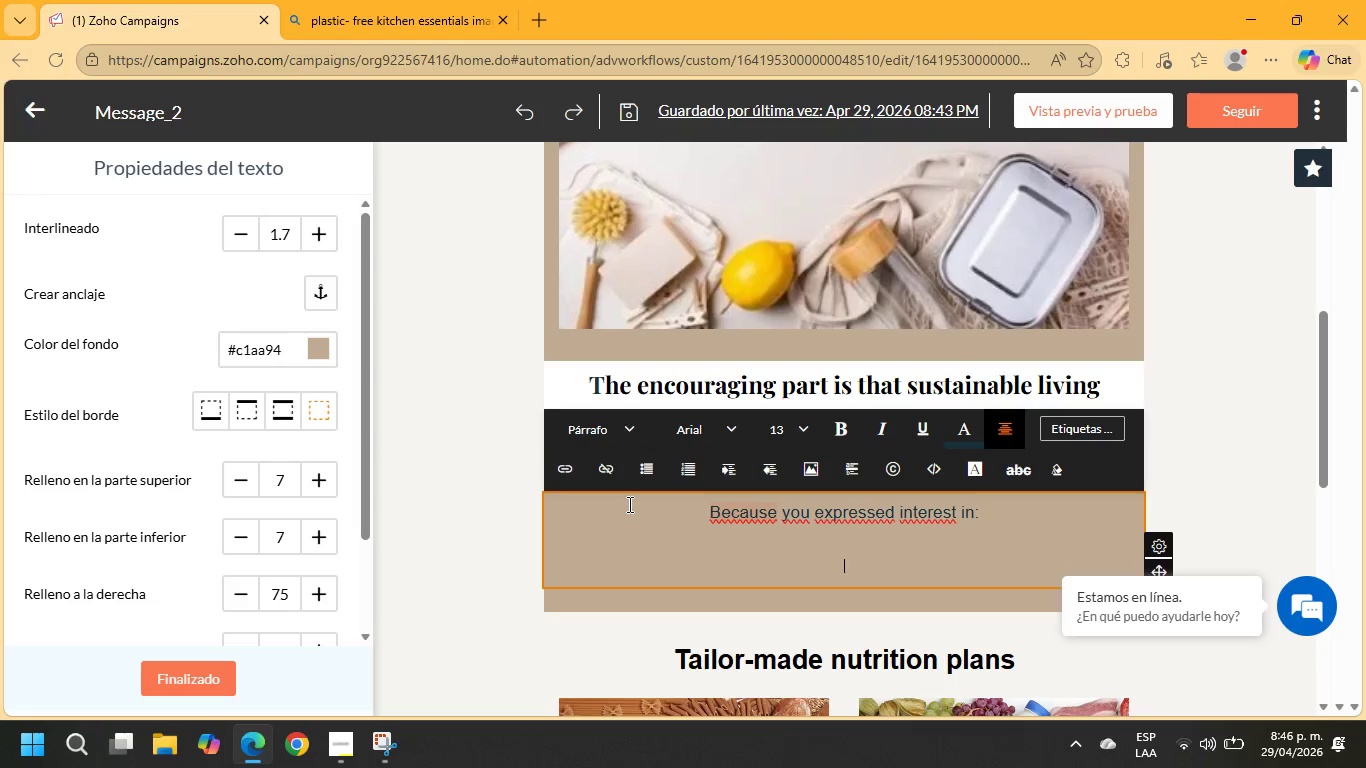 
key(Alt+Quote)
 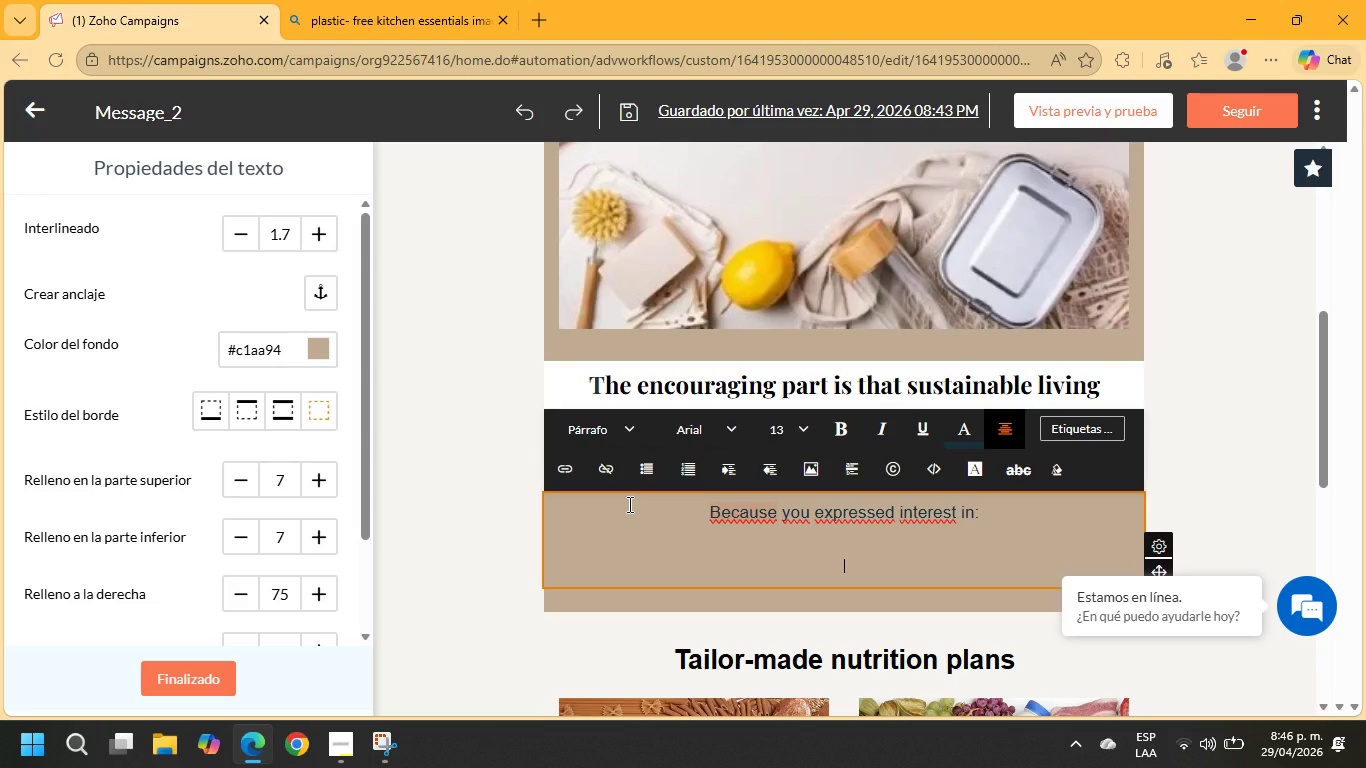 
key(Alt+Quote)
 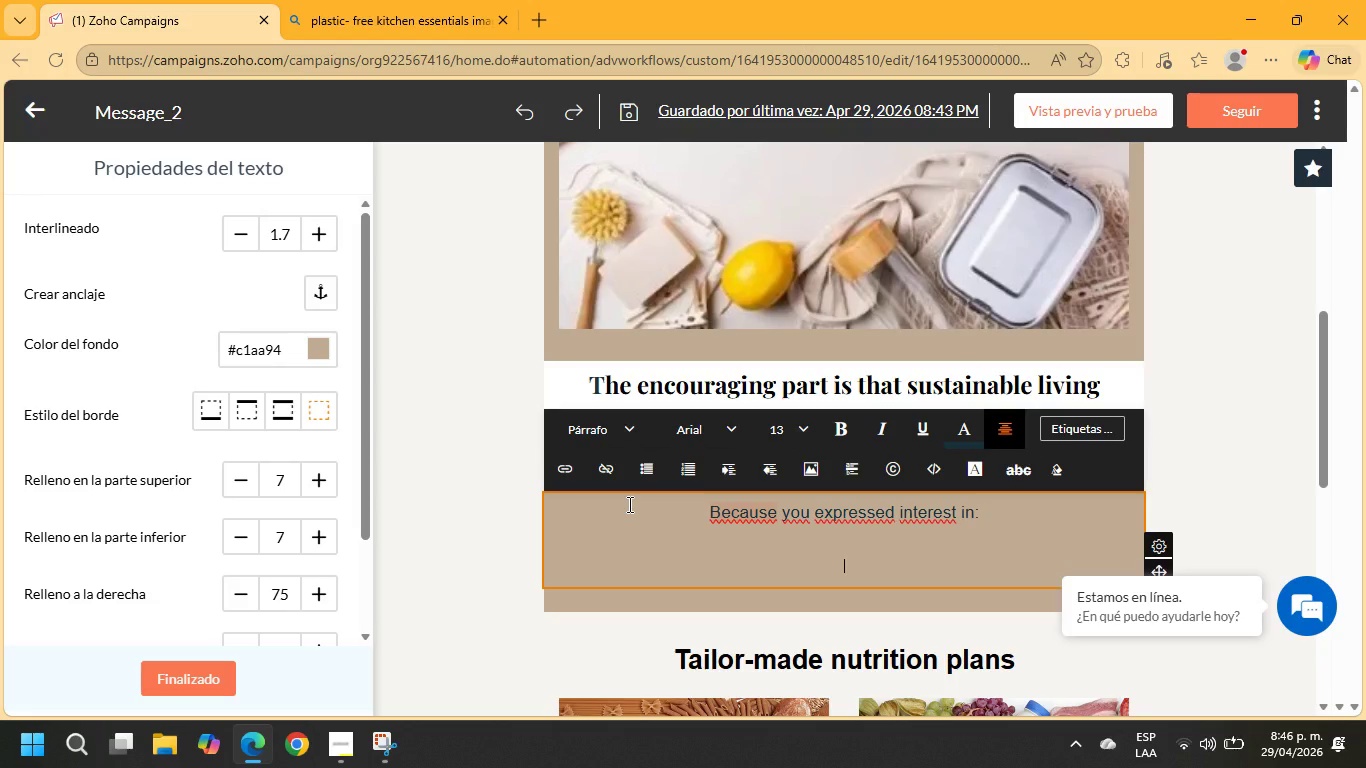 
key(Alt+Equal)
 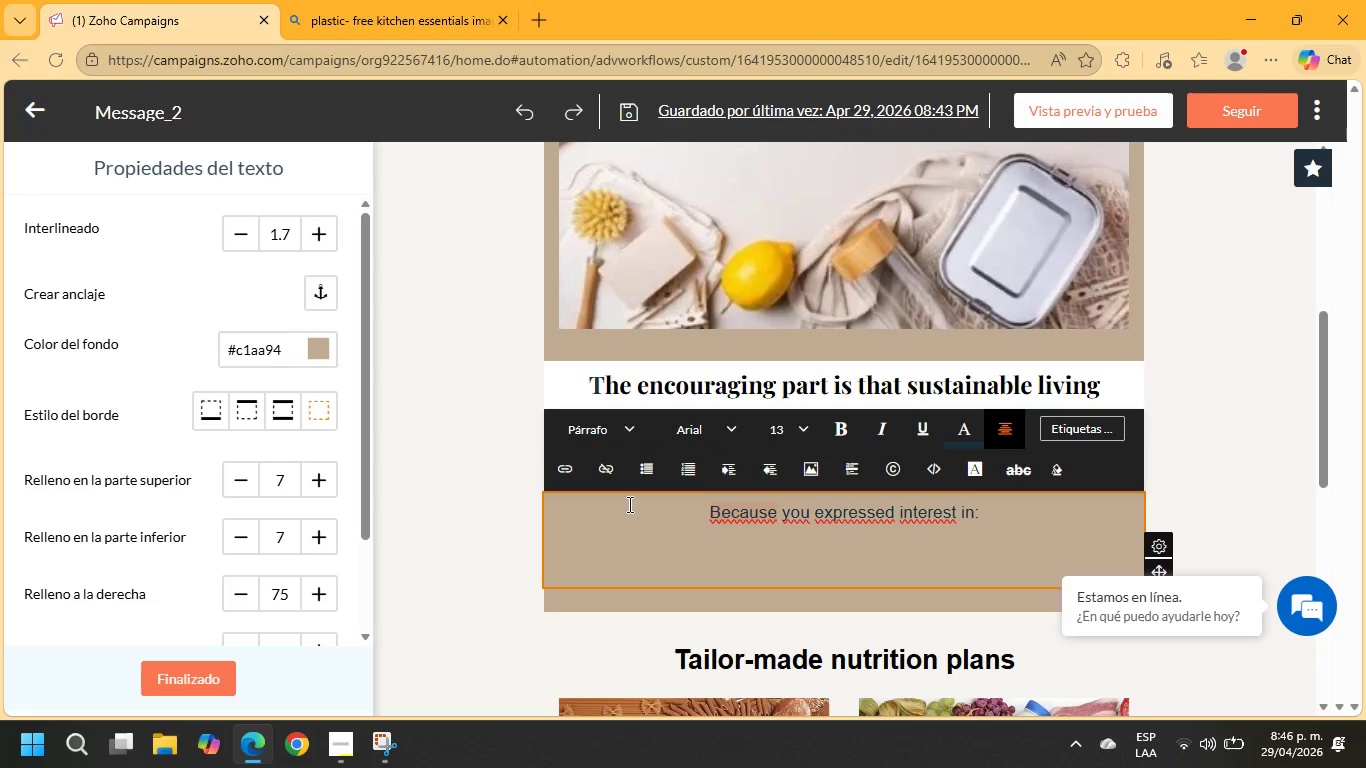 
key(Alt+Equal)
 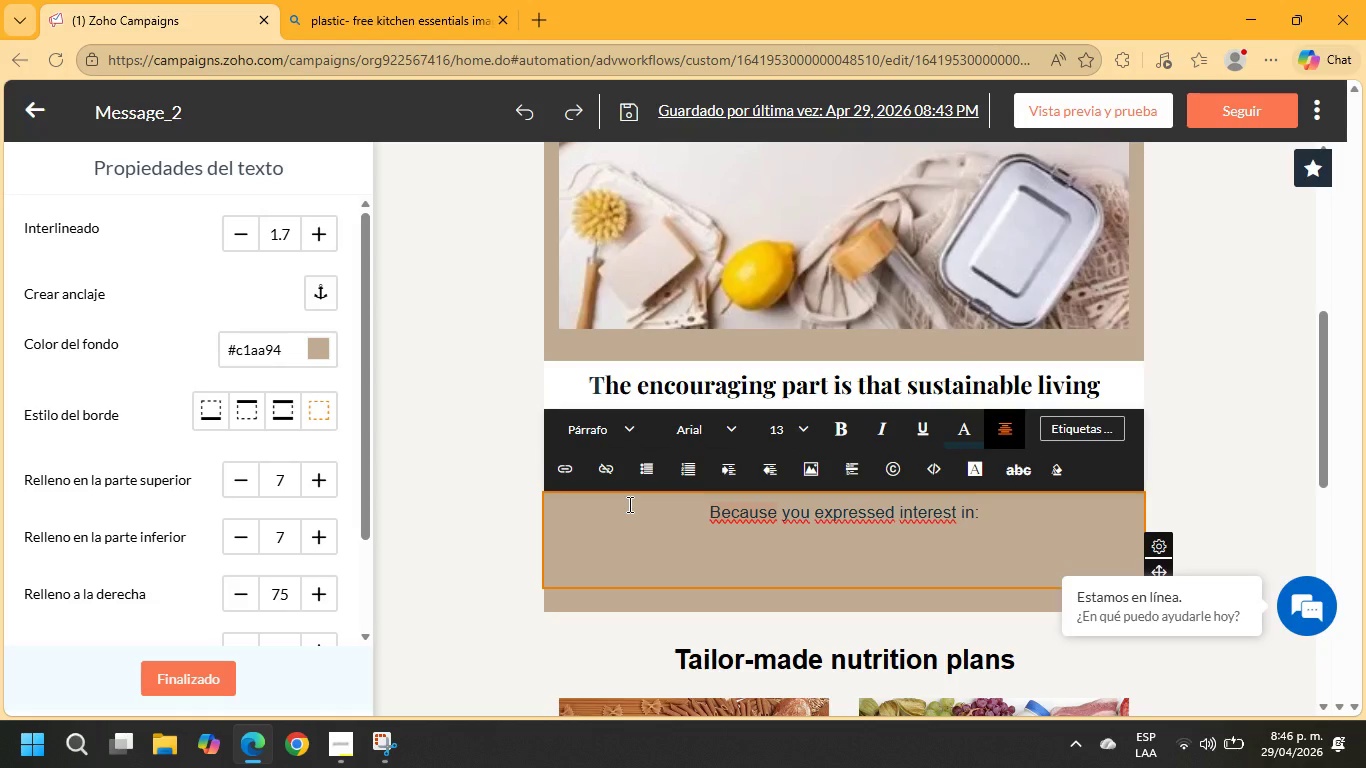 
key(Equal)
 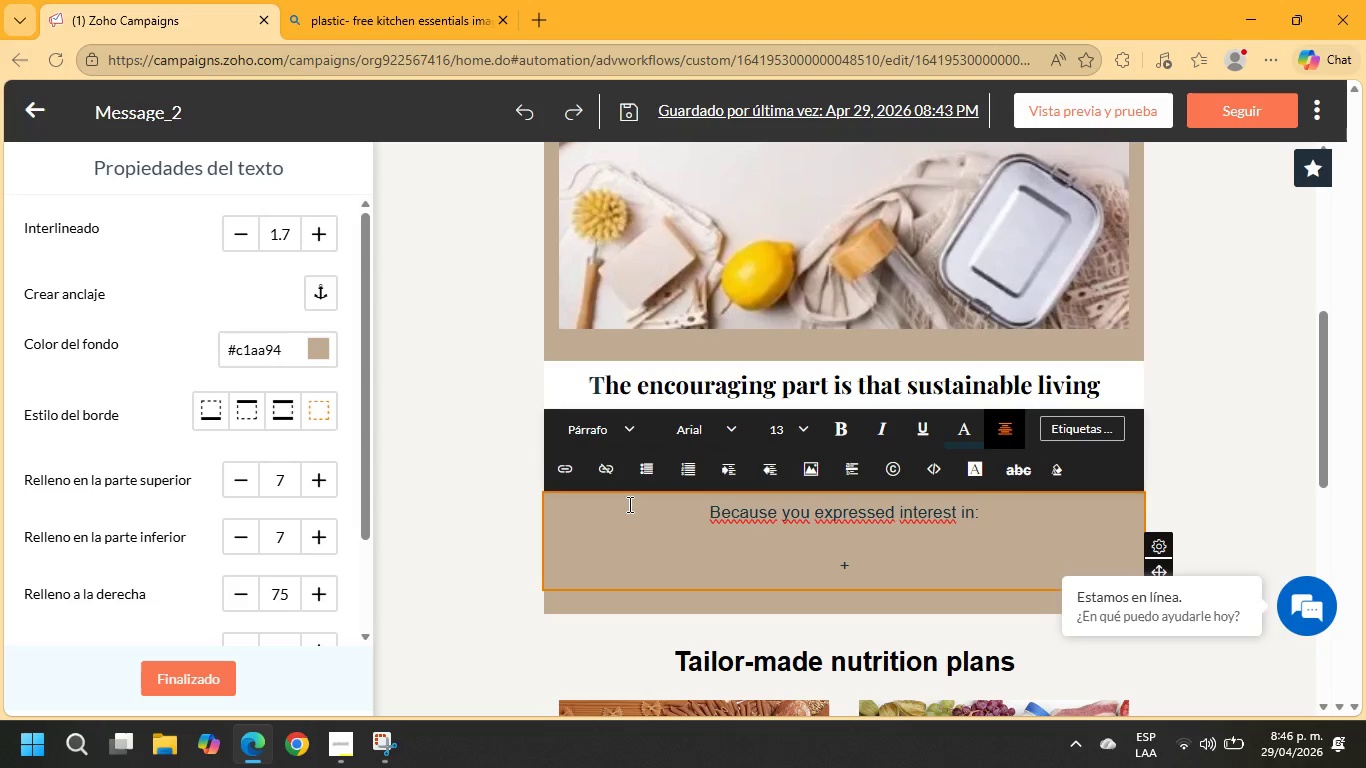 
key(Equal)
 